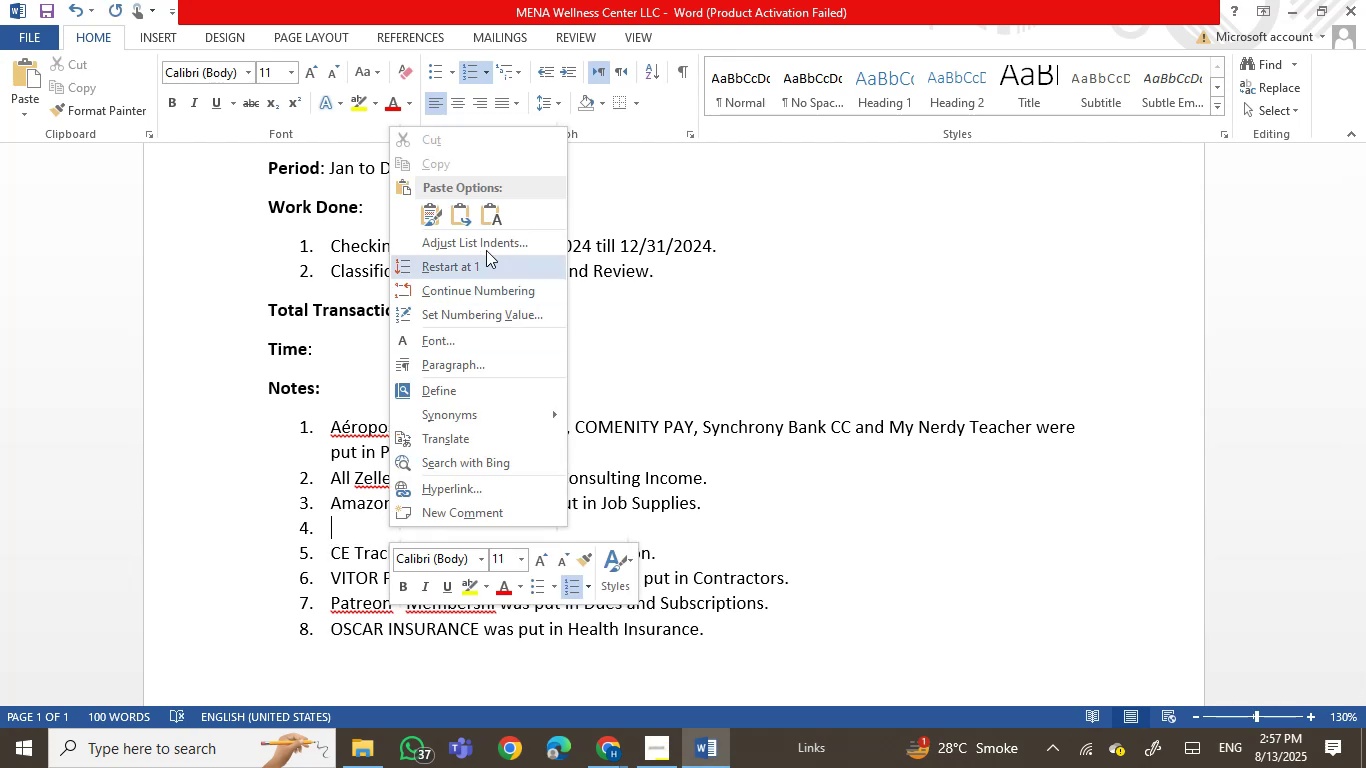 
left_click([492, 219])
 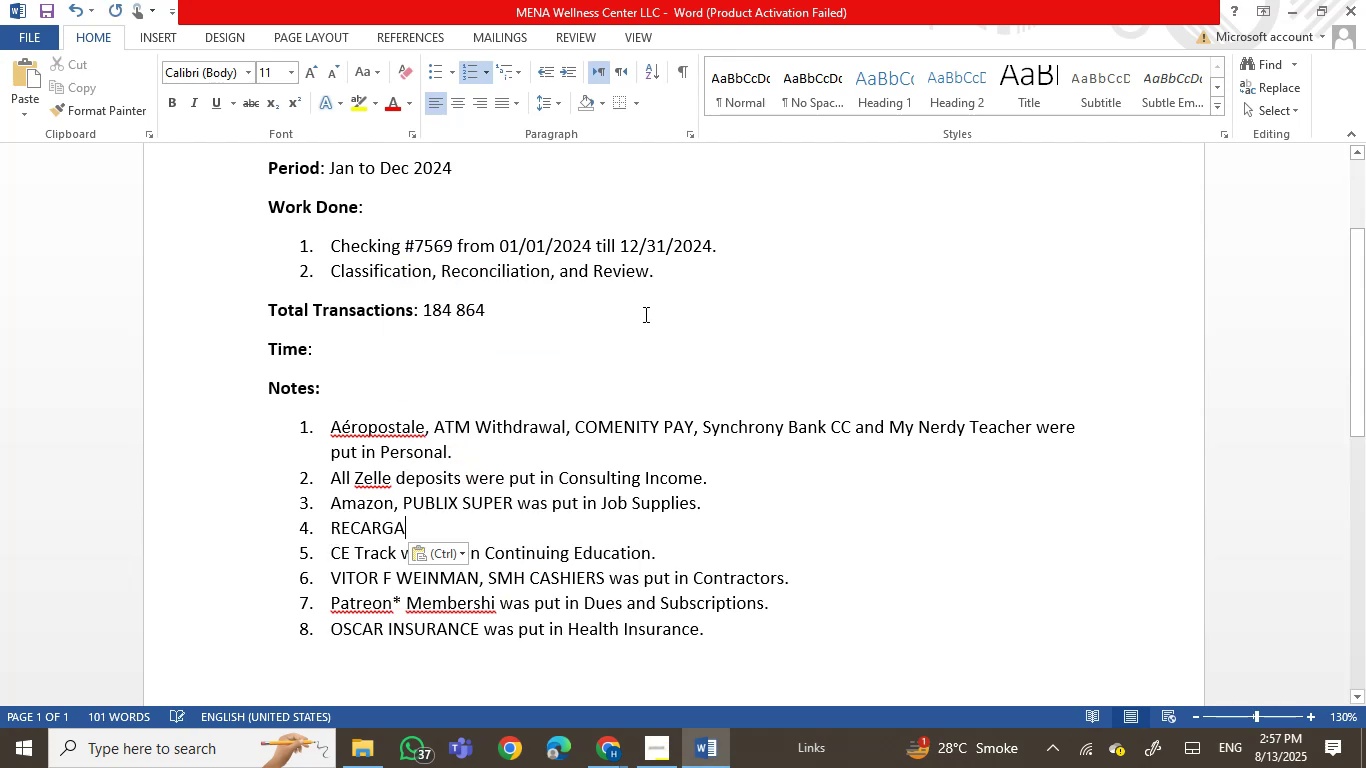 
type( was u)
key(Backspace)
type(put in Automobile eXPENSE.)
 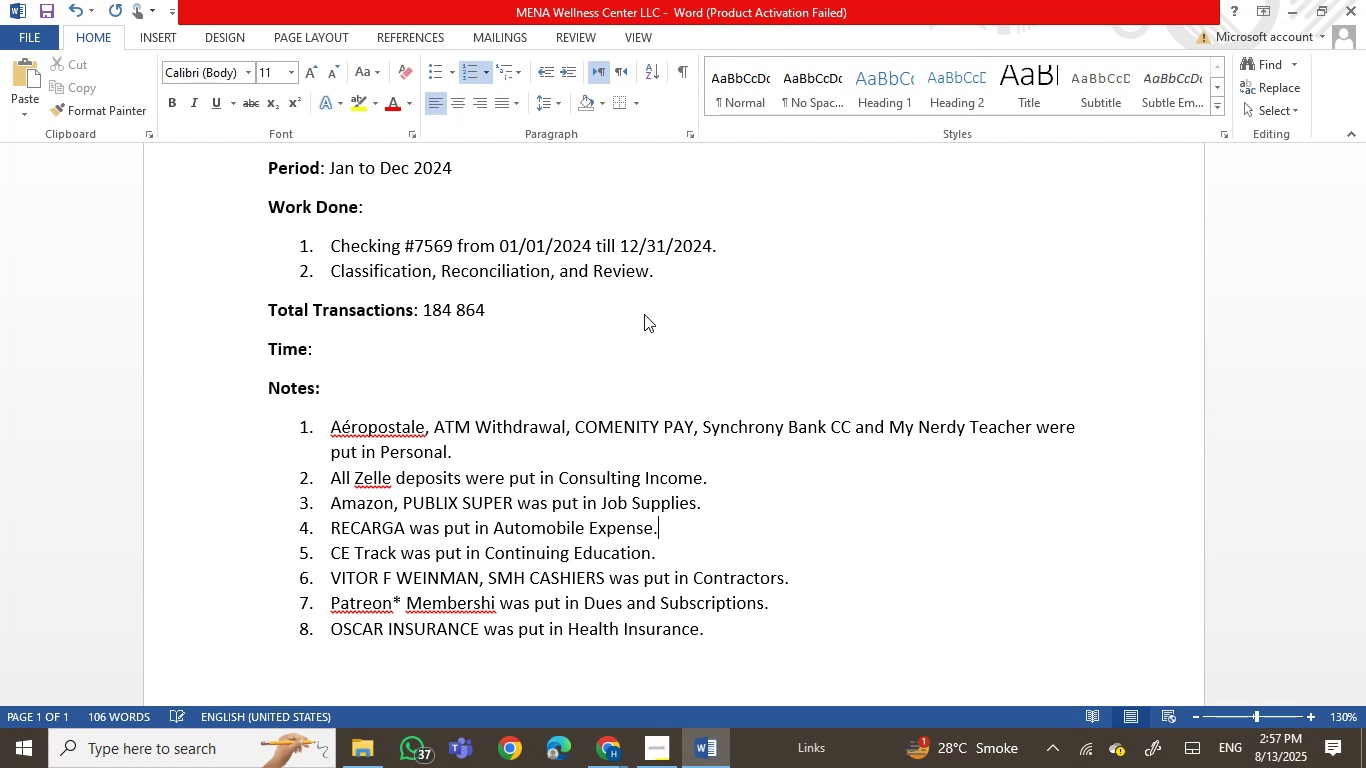 
hold_key(key=CapsLock, duration=0.59)
 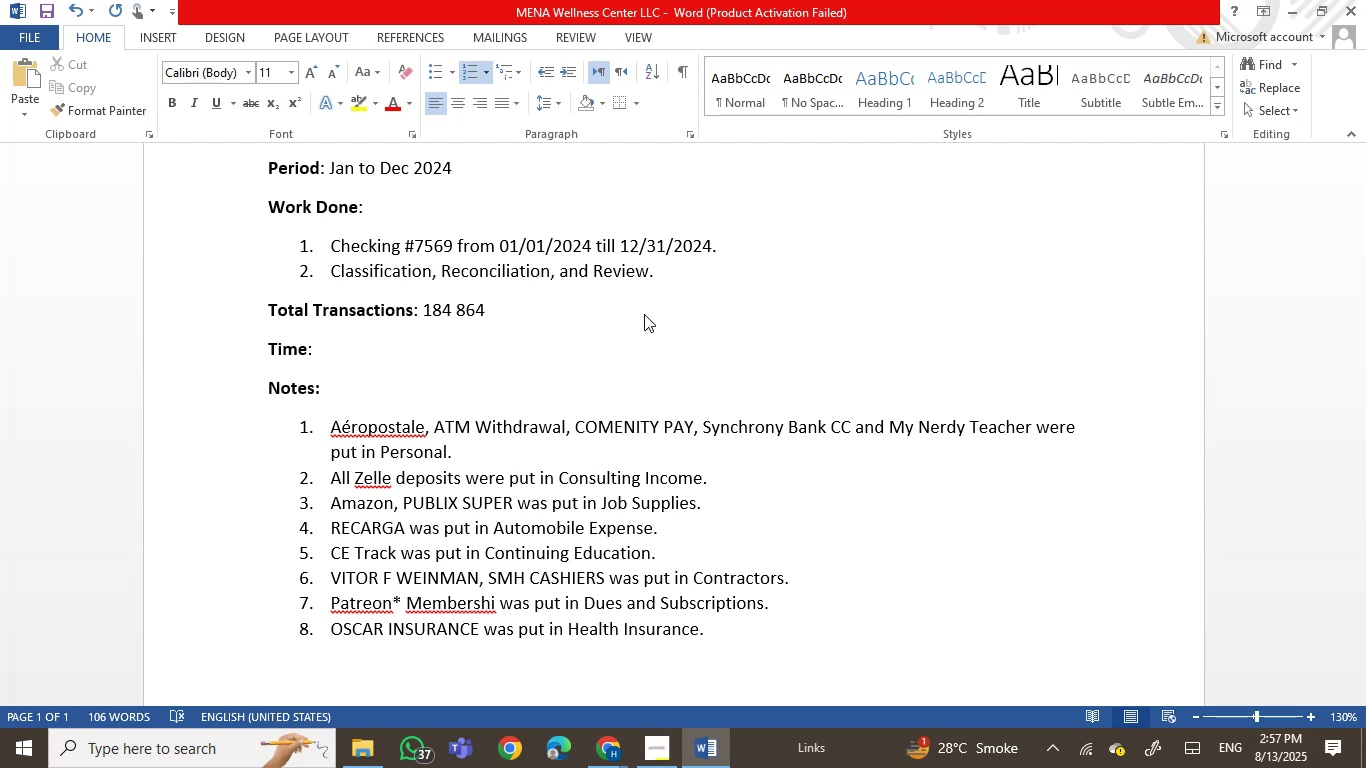 
left_click([719, 763])
 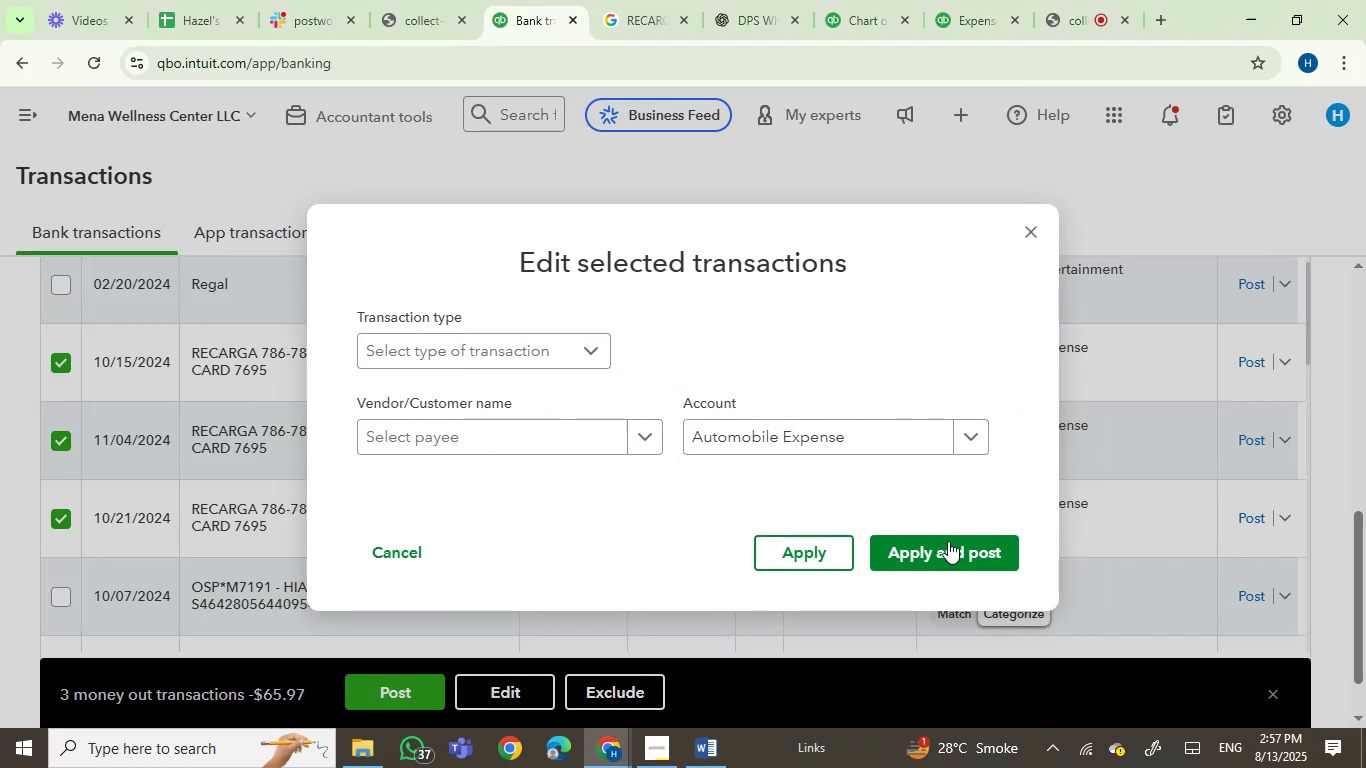 
left_click([949, 541])
 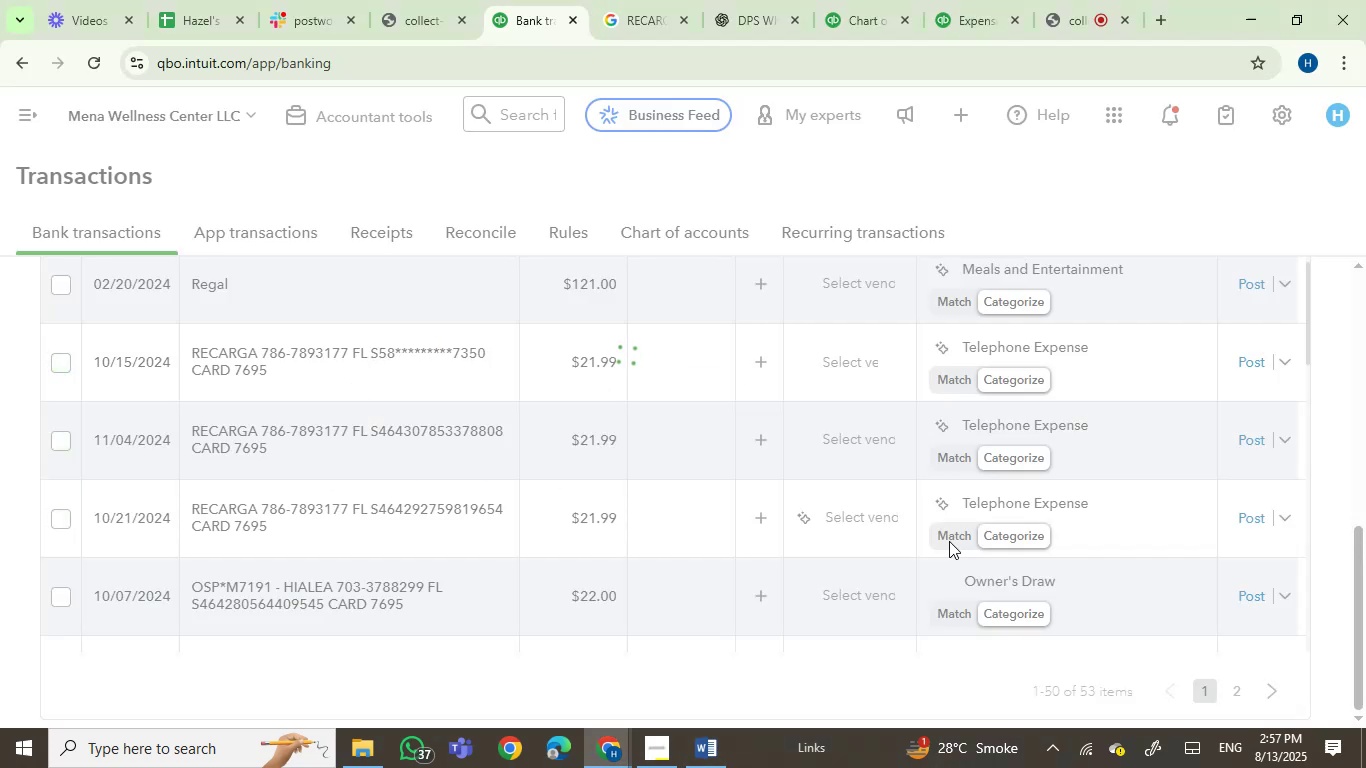 
wait(8.16)
 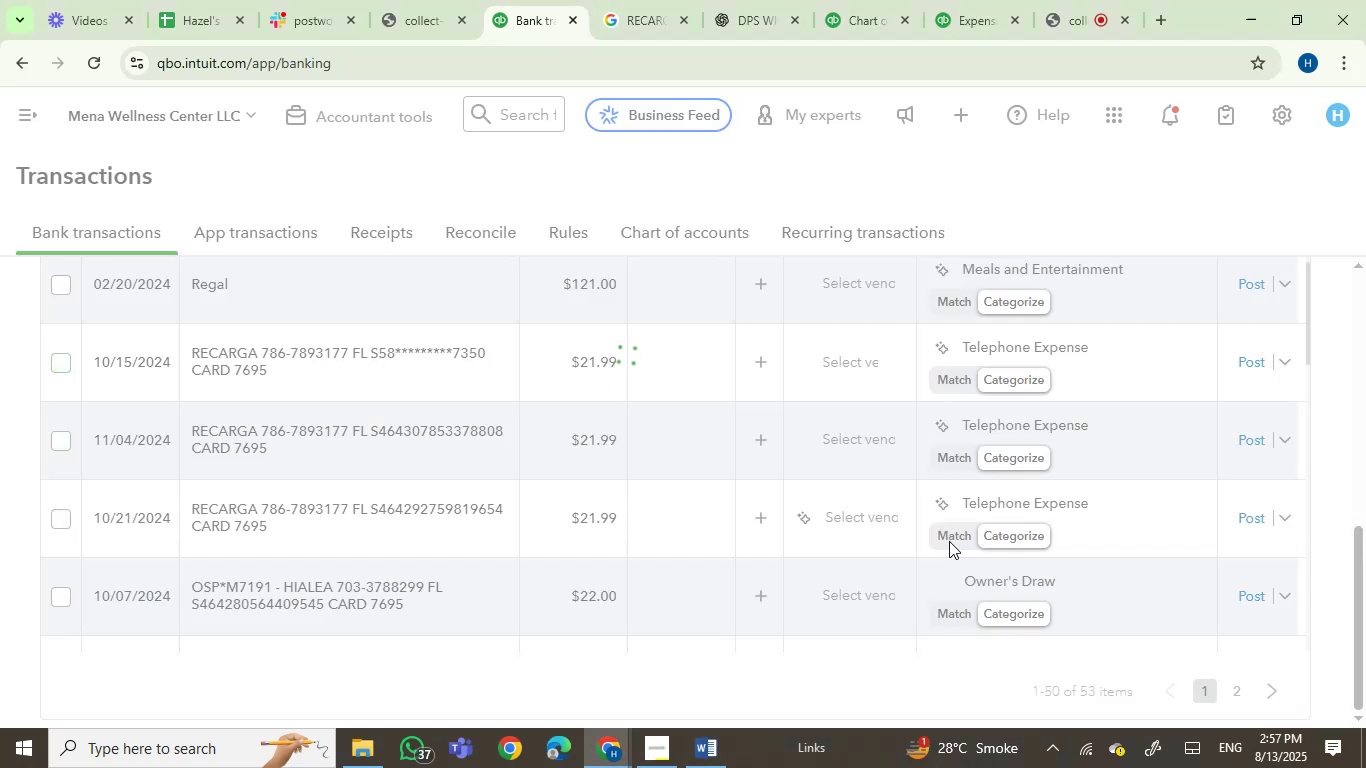 
scroll: coordinate [608, 534], scroll_direction: up, amount: 7.0
 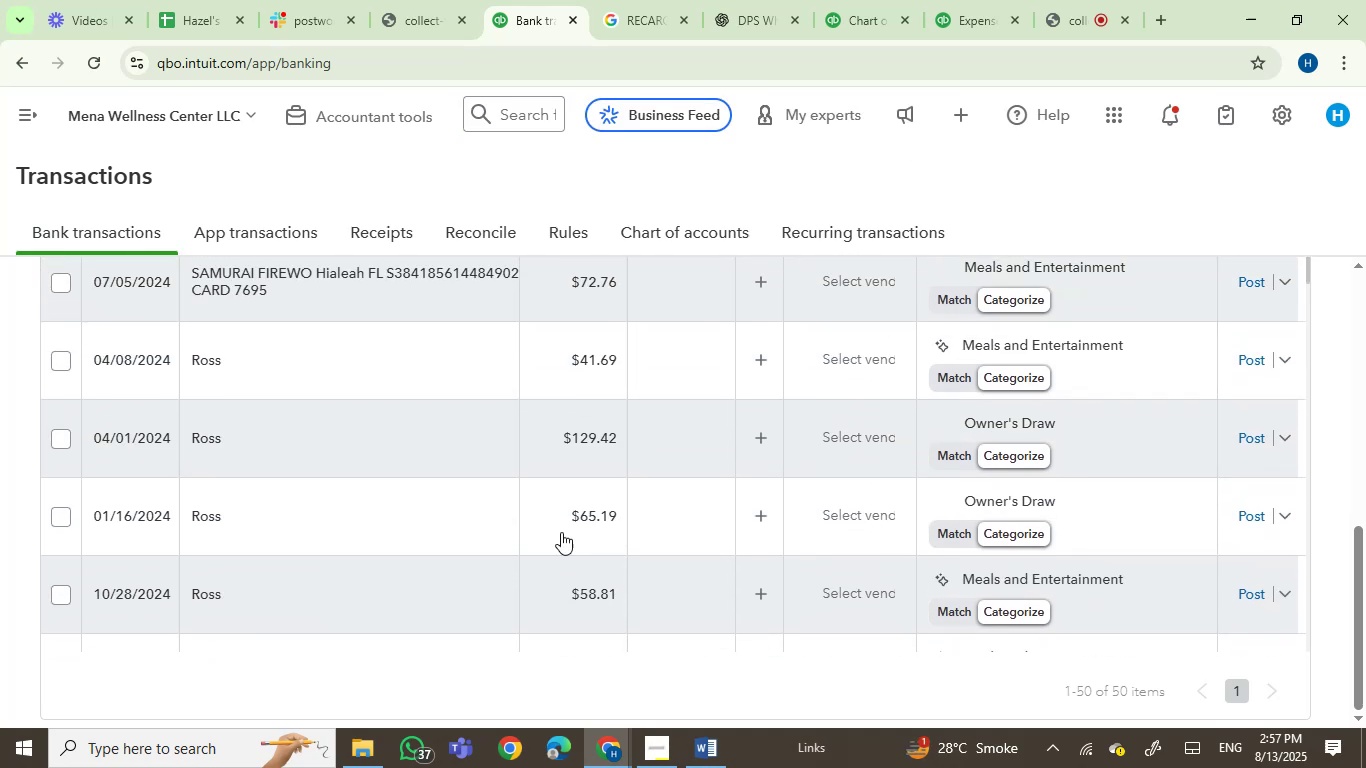 
mouse_move([251, 412])
 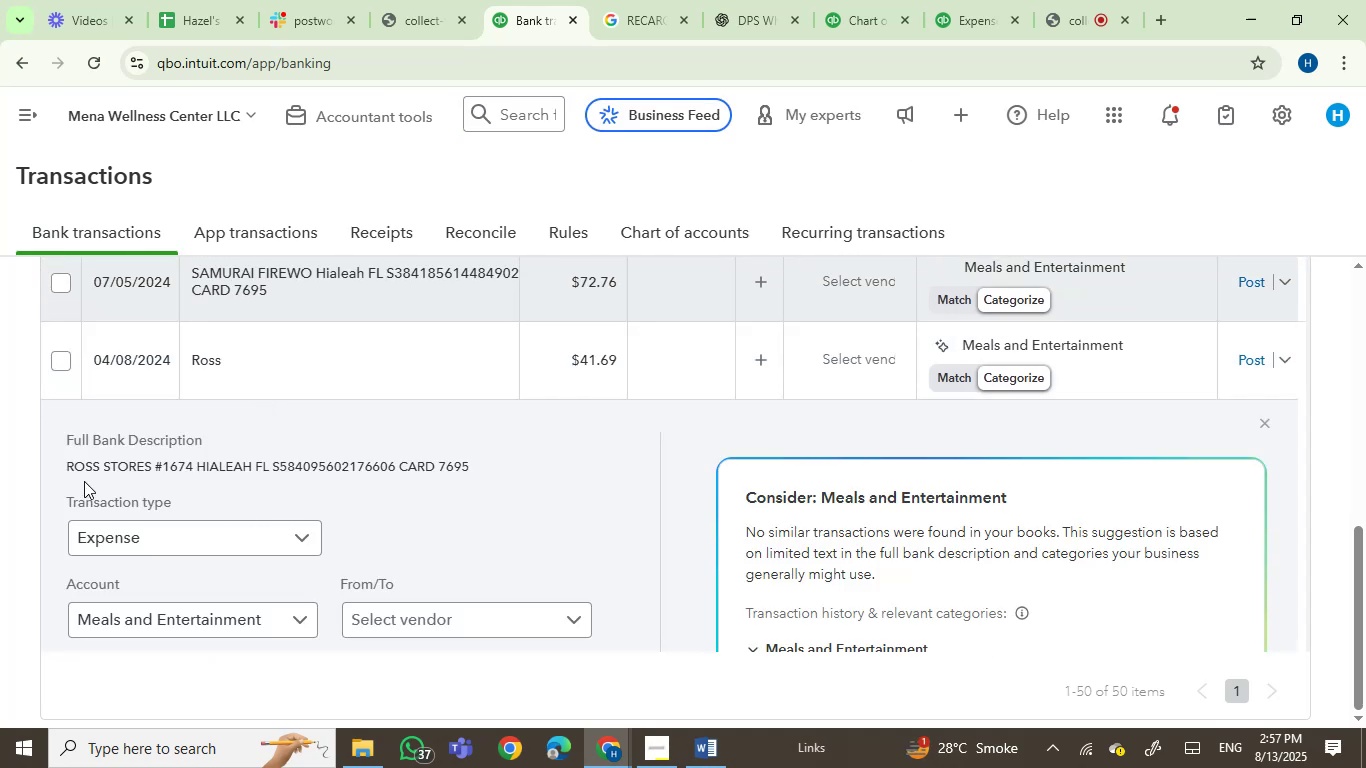 
left_click([89, 465])
 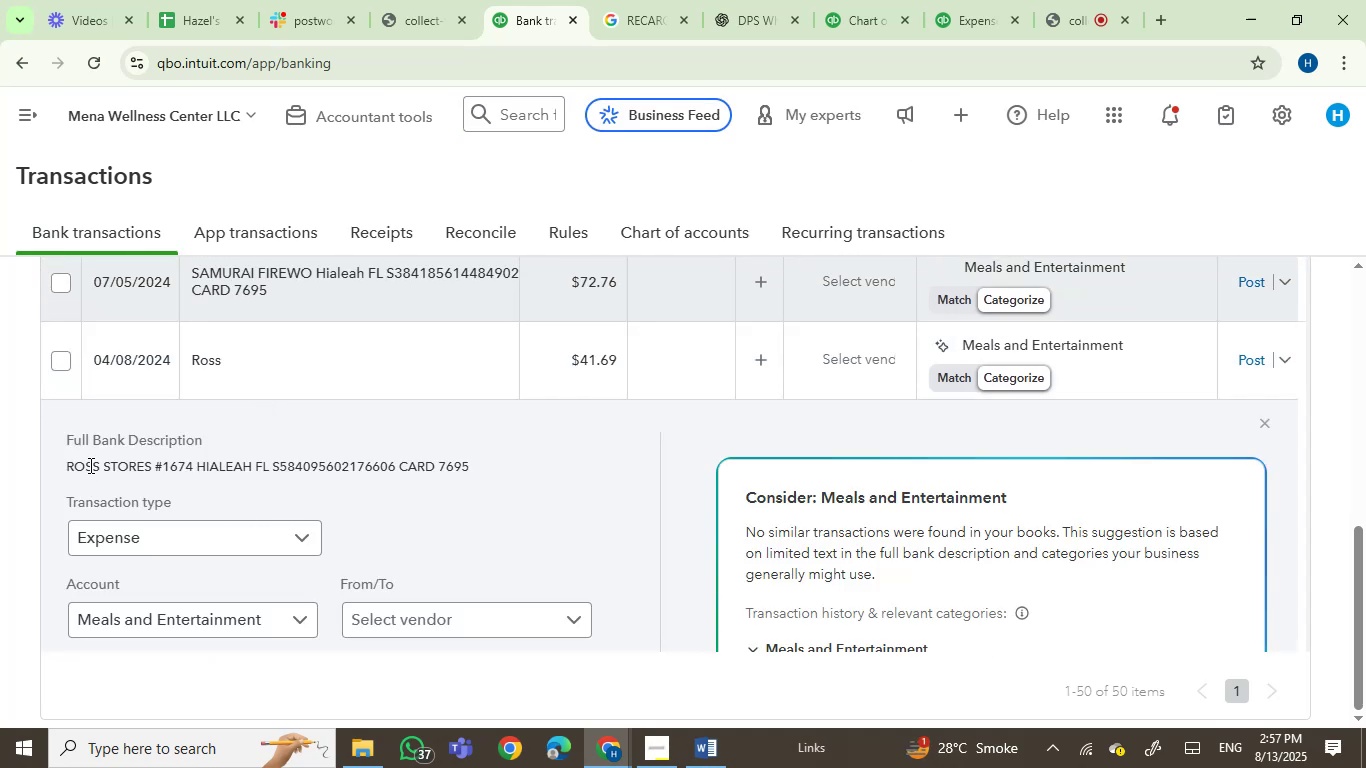 
left_click_drag(start_coordinate=[89, 465], to_coordinate=[128, 470])
 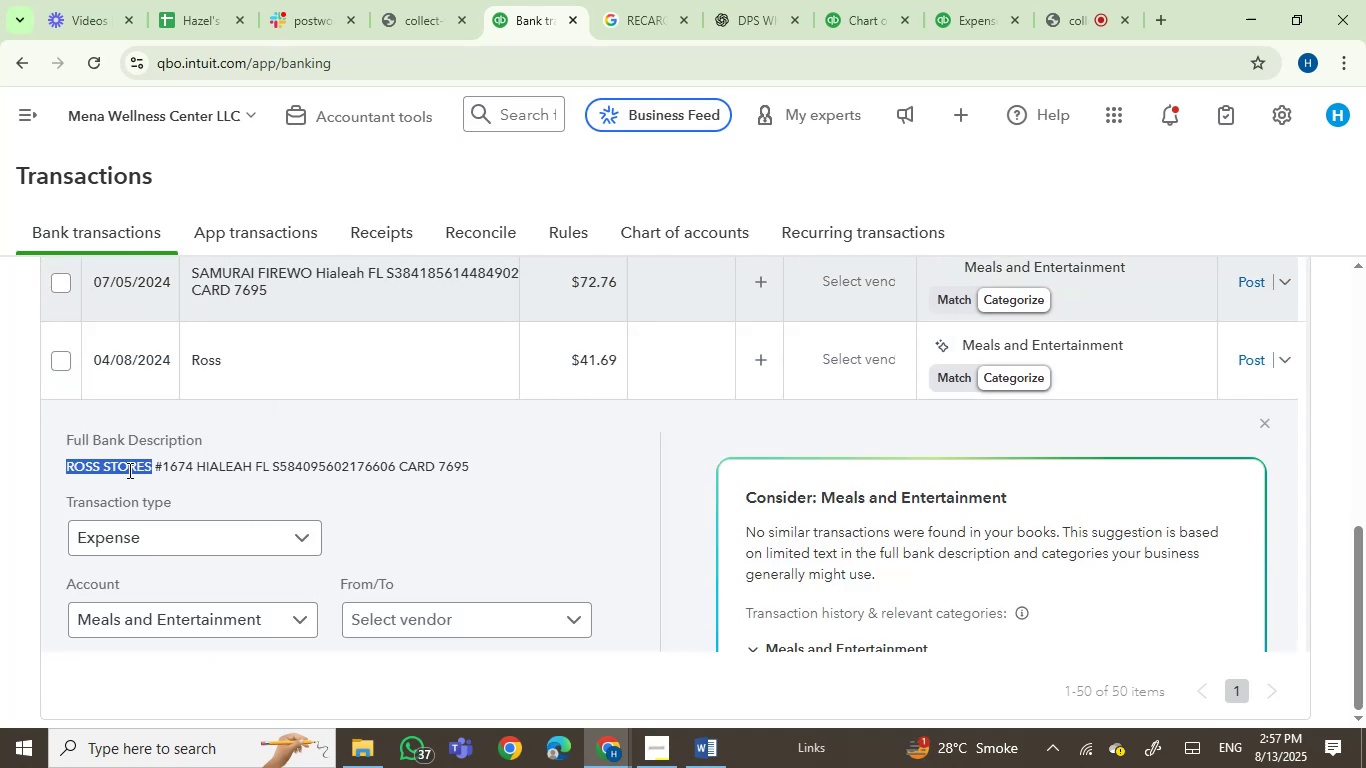 
key(Control+C)
 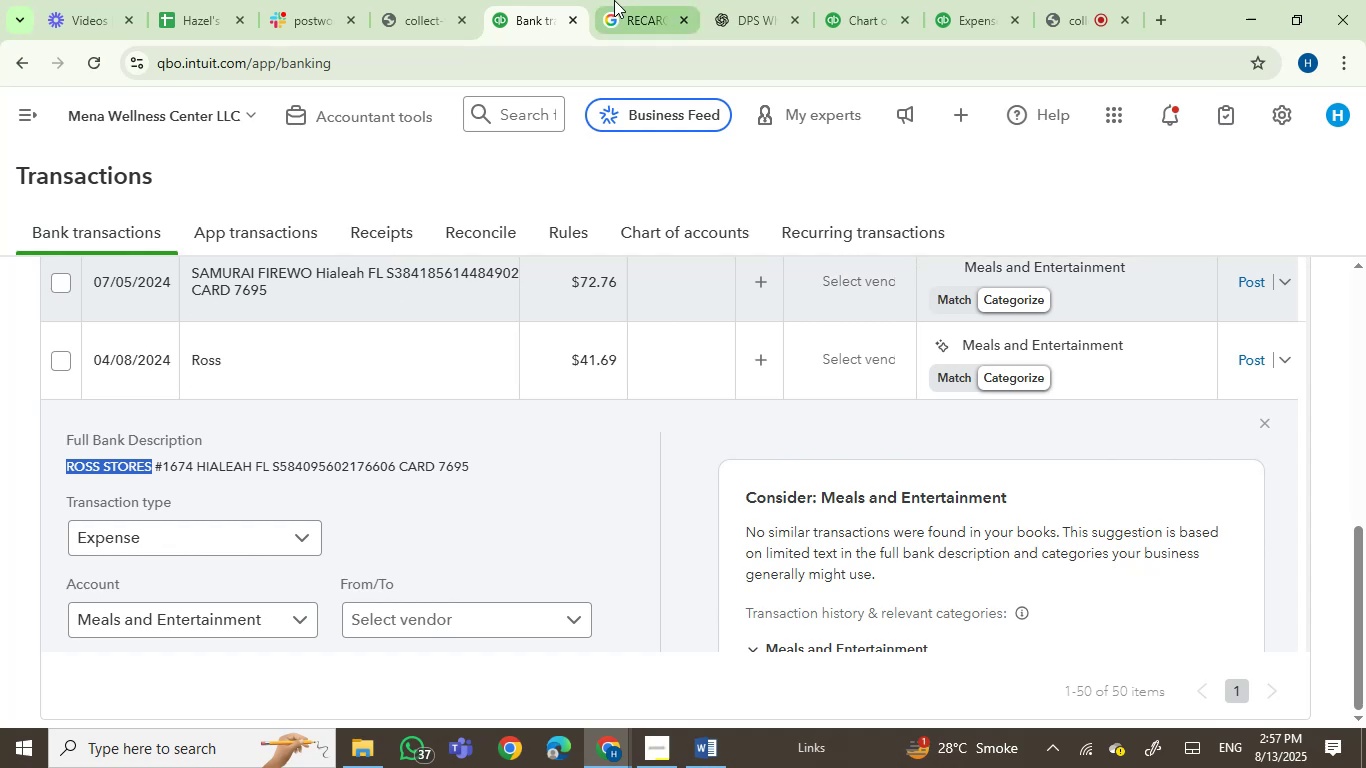 
double_click([574, 97])
 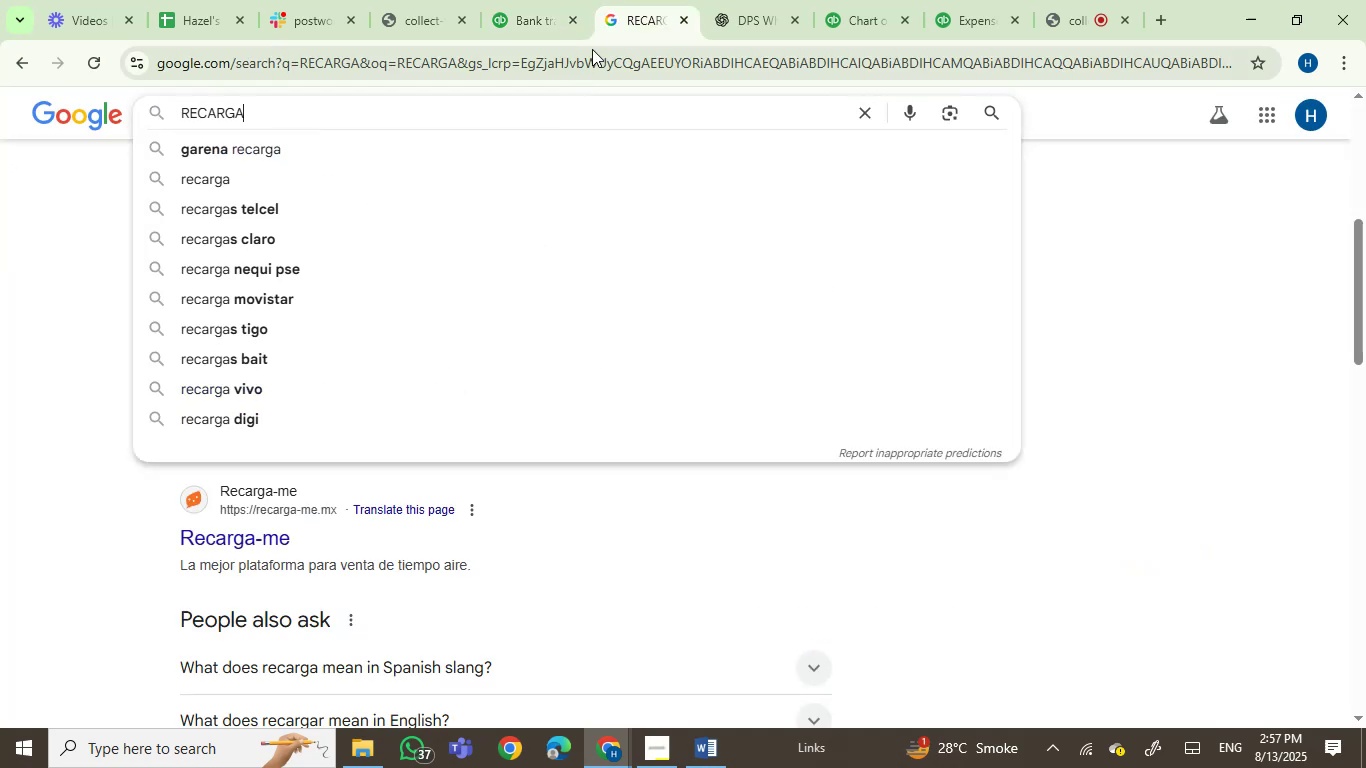 
triple_click([594, 46])
 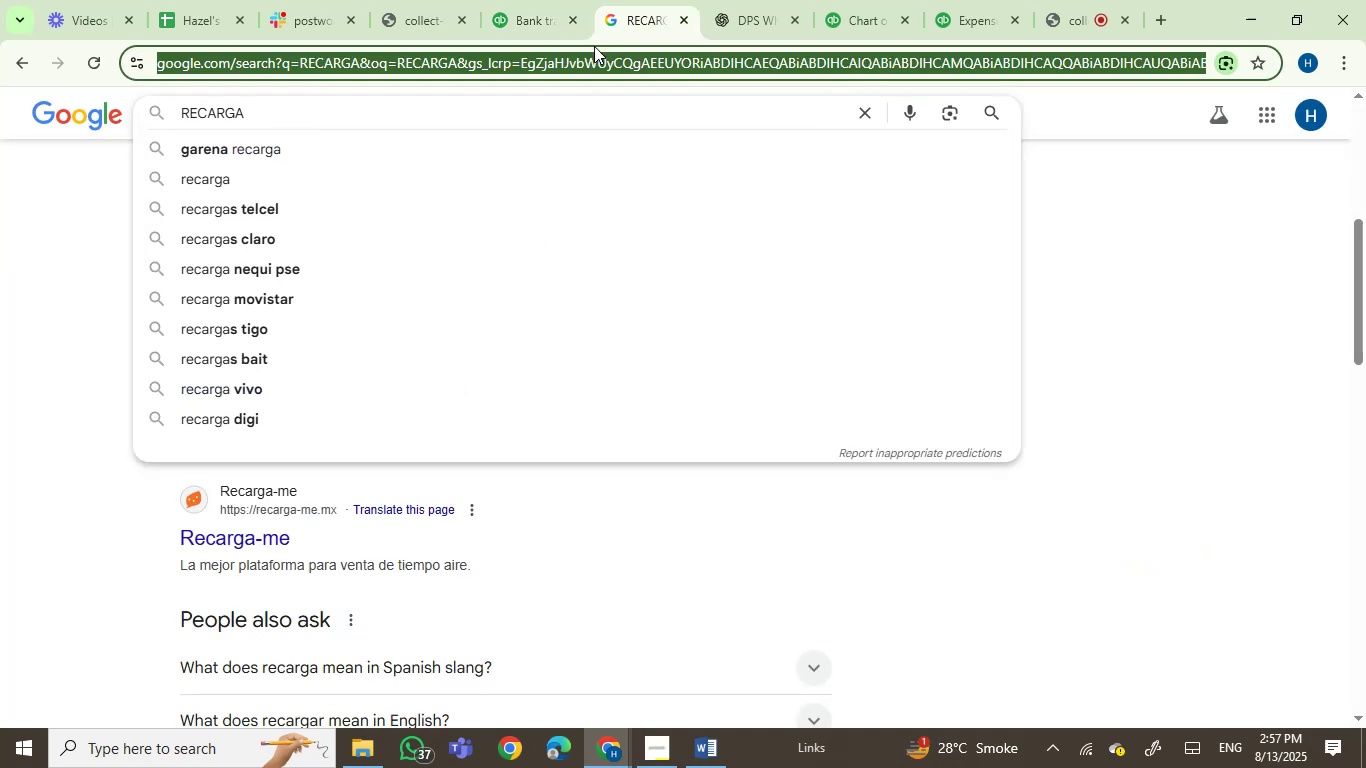 
key(Control+V)
 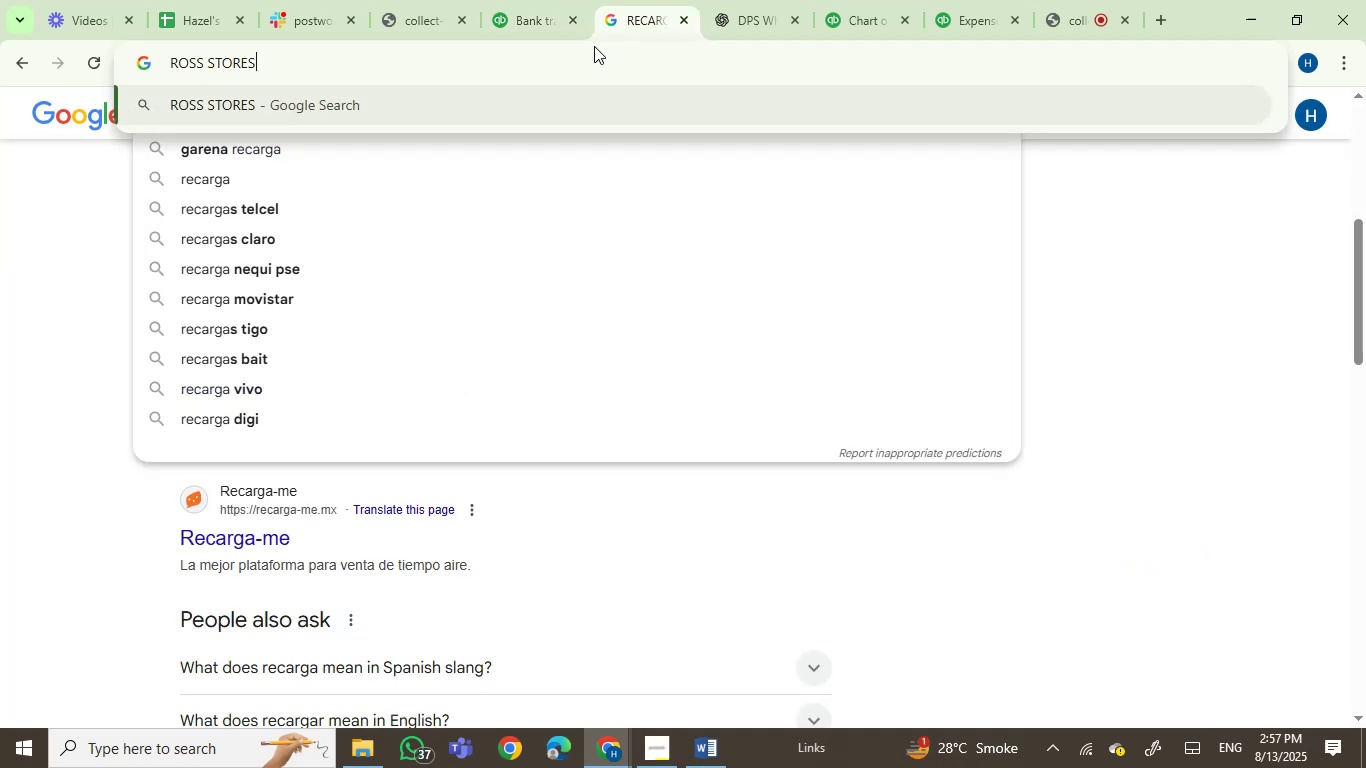 
key(Enter)
 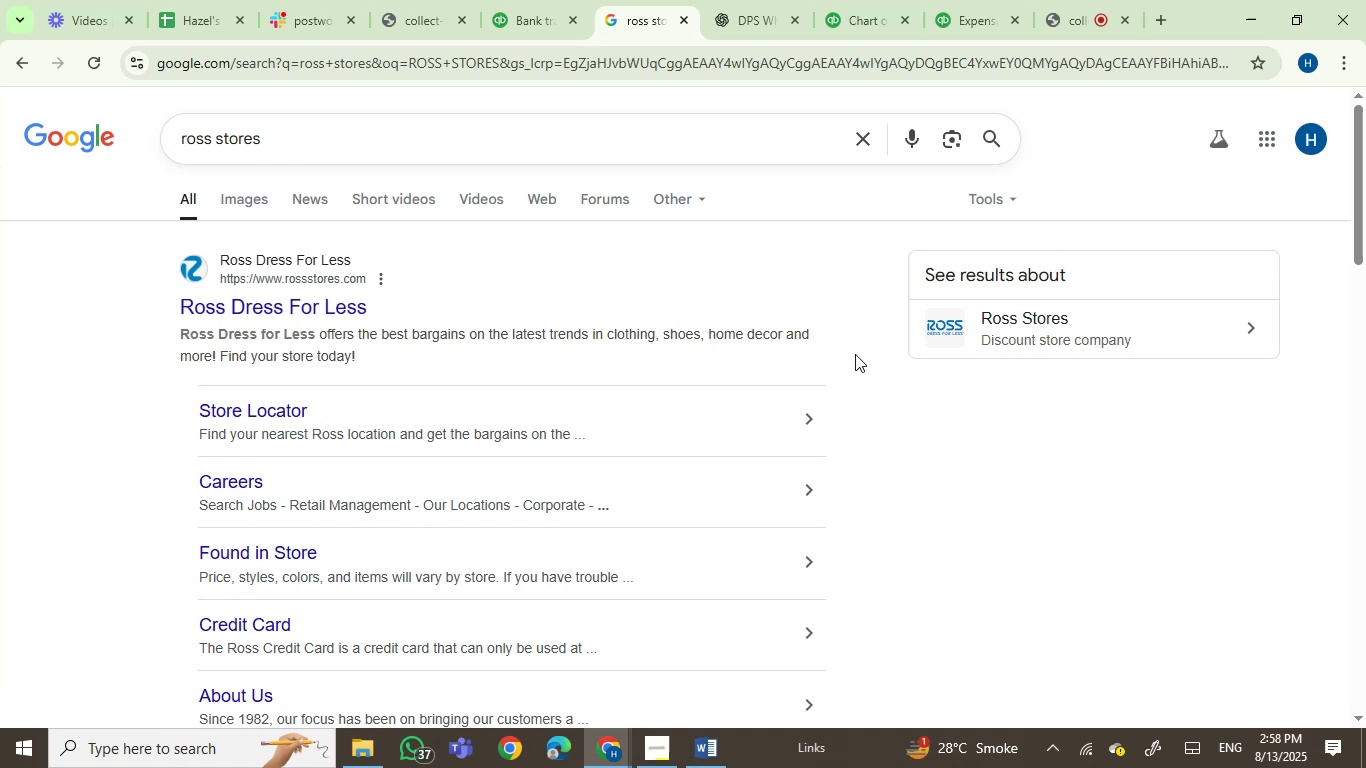 
wait(12.35)
 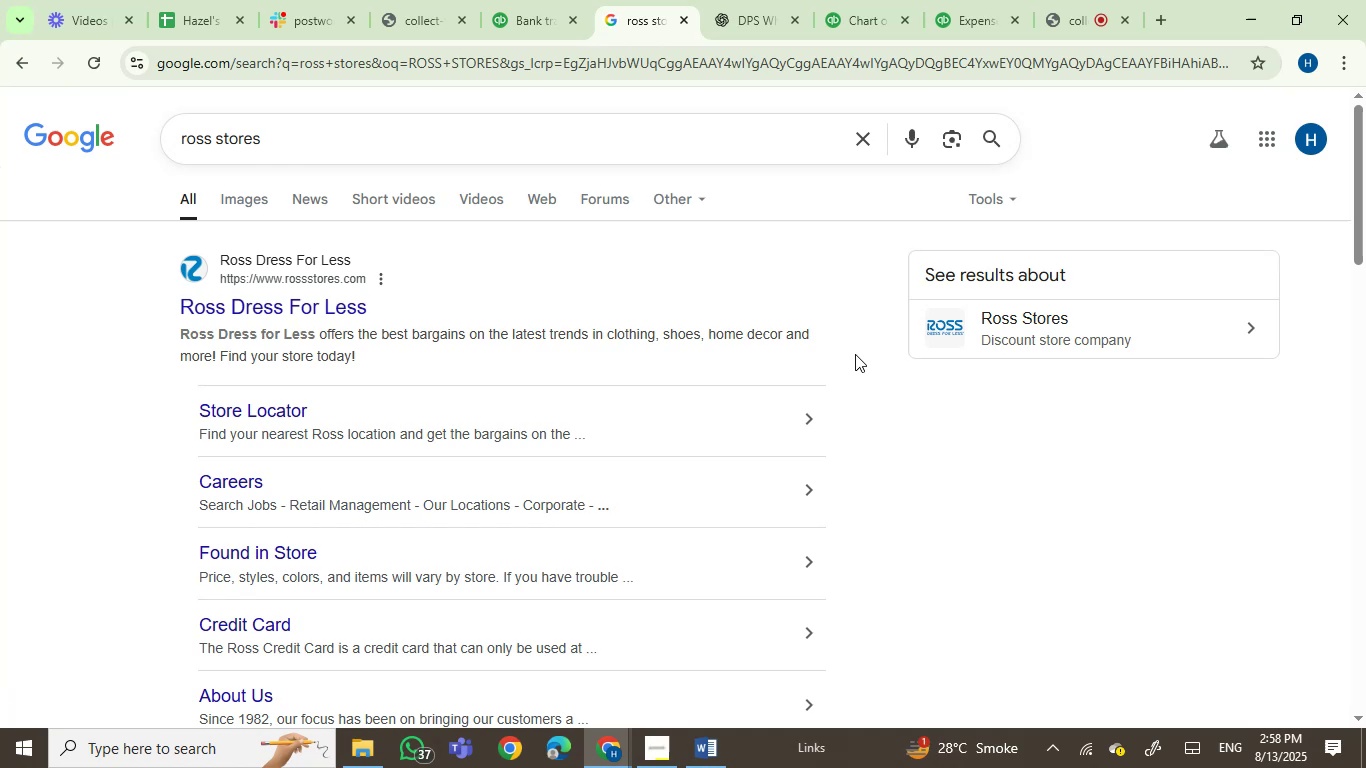 
scroll: coordinate [915, 547], scroll_direction: down, amount: 6.0
 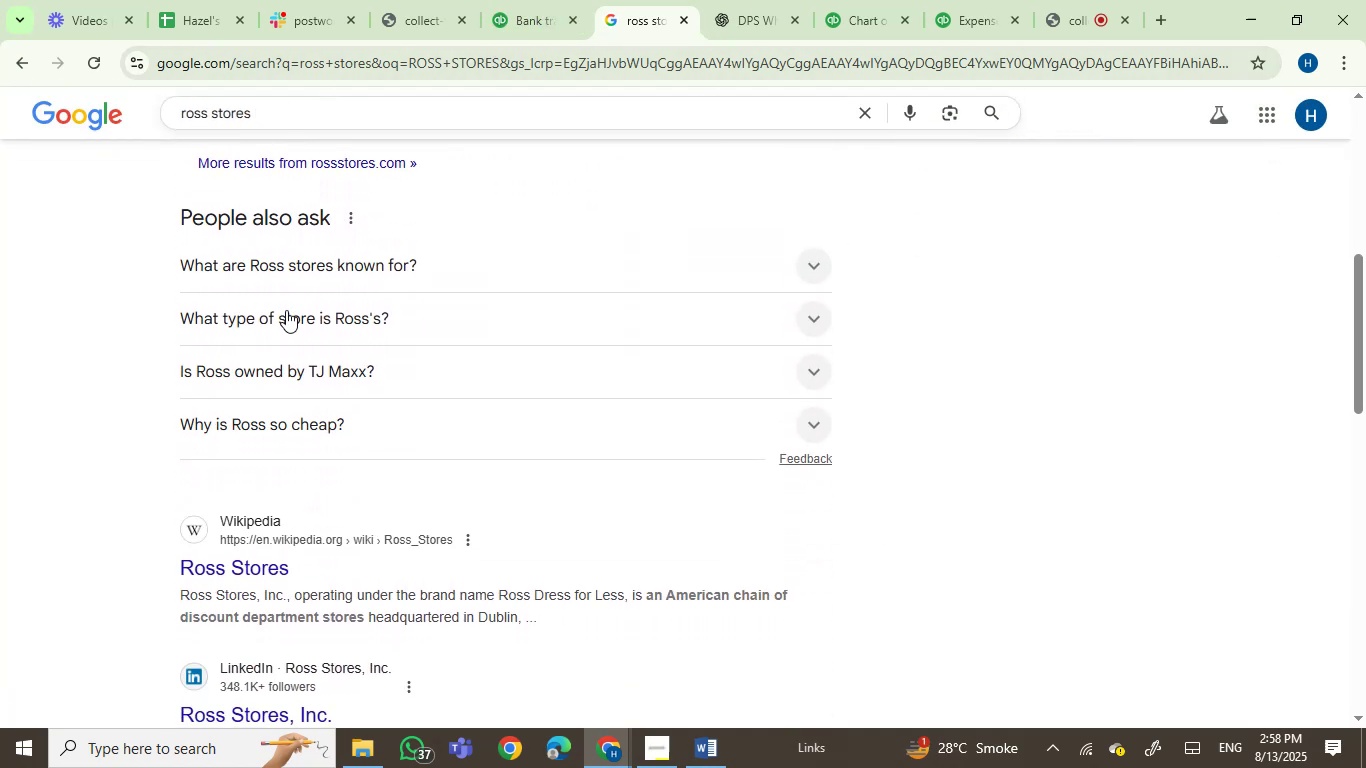 
left_click([314, 267])
 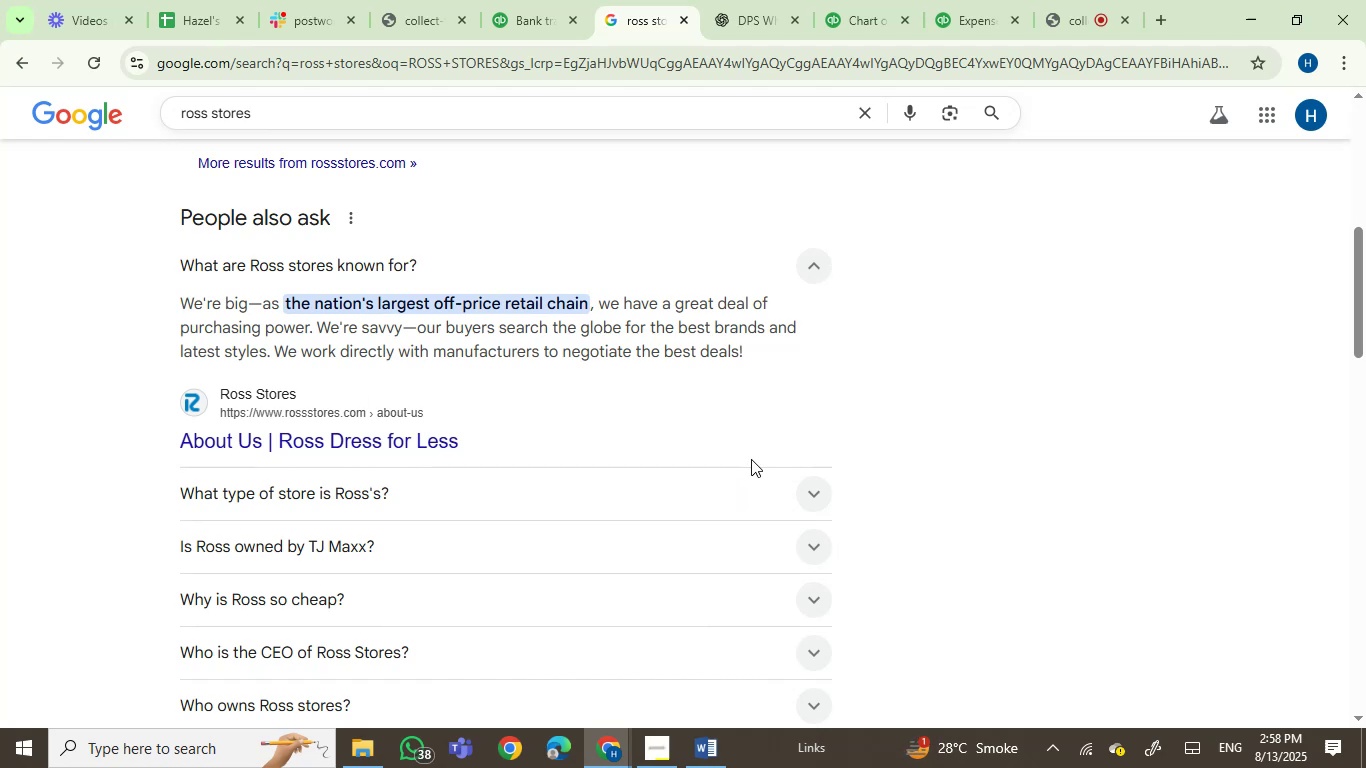 
wait(41.12)
 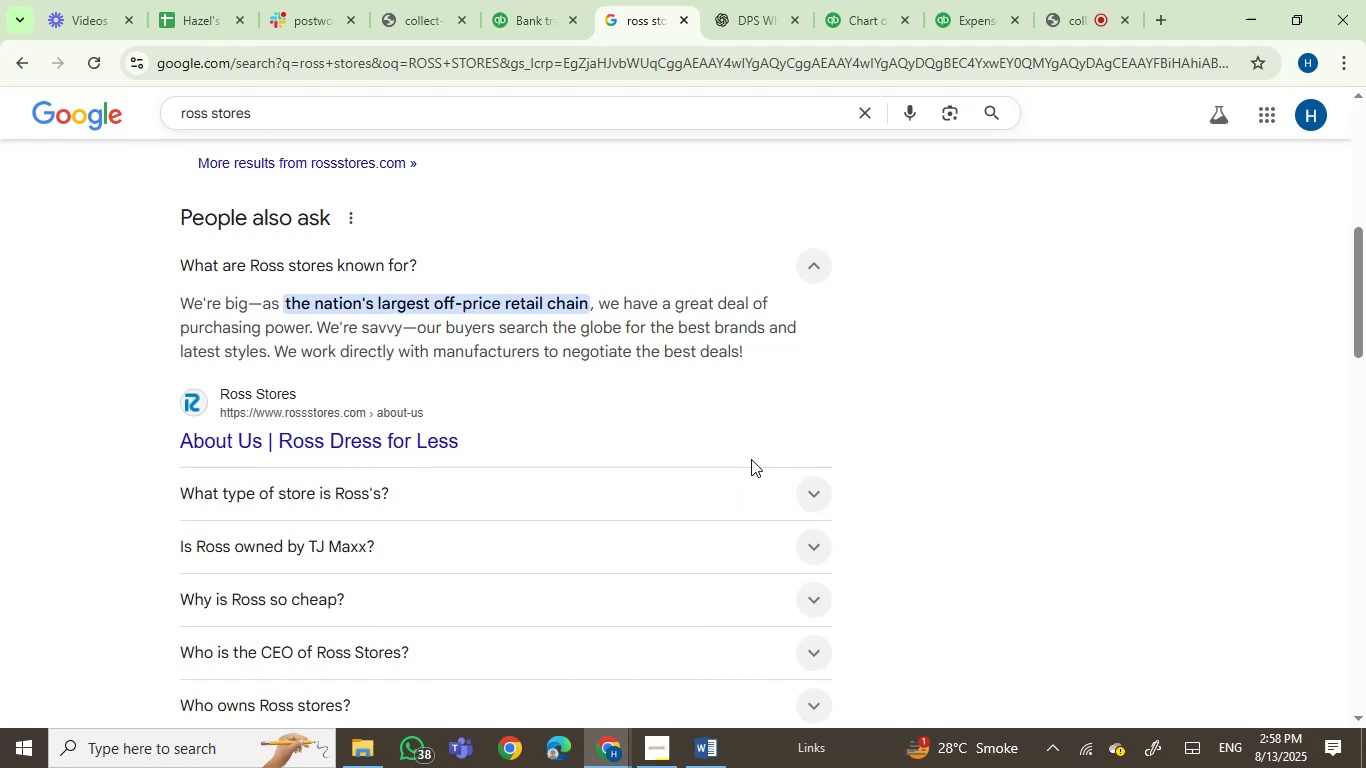 
left_click([533, 0])
 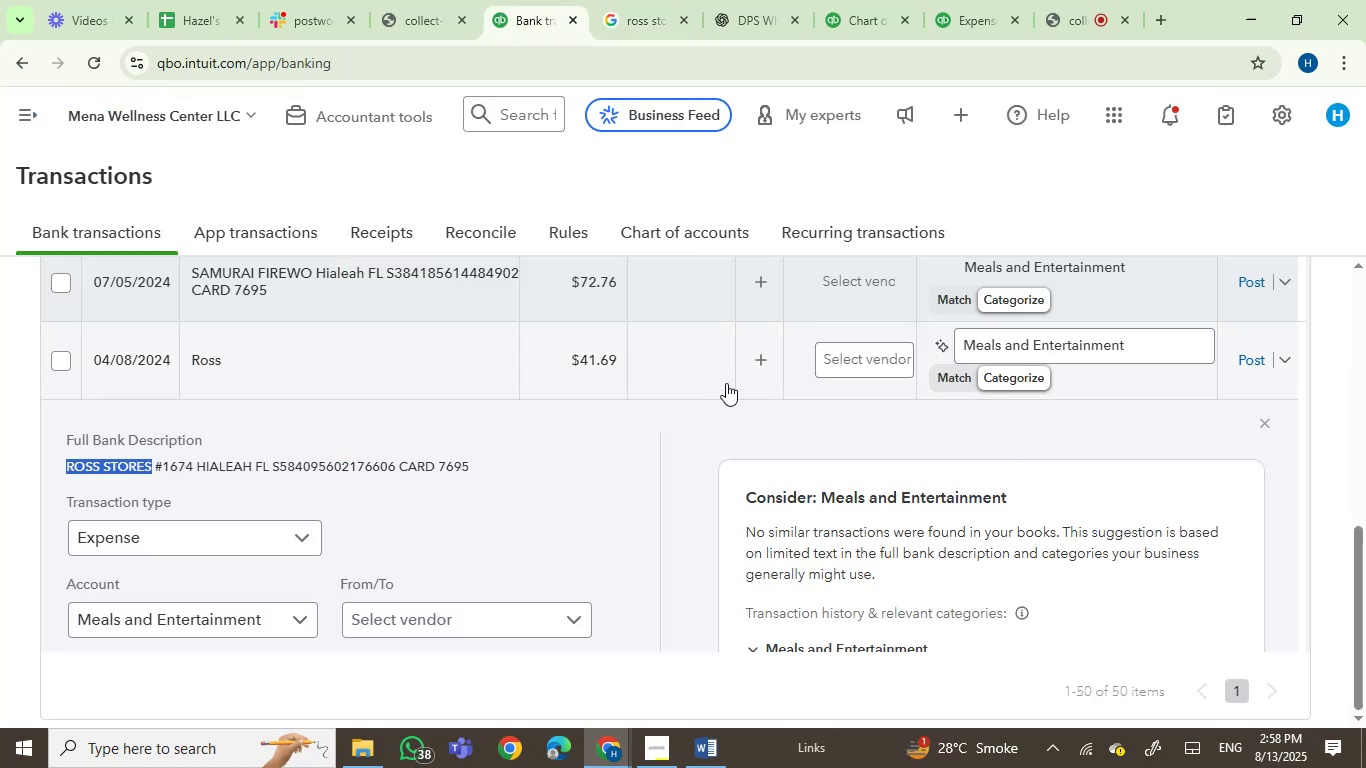 
left_click([618, 0])
 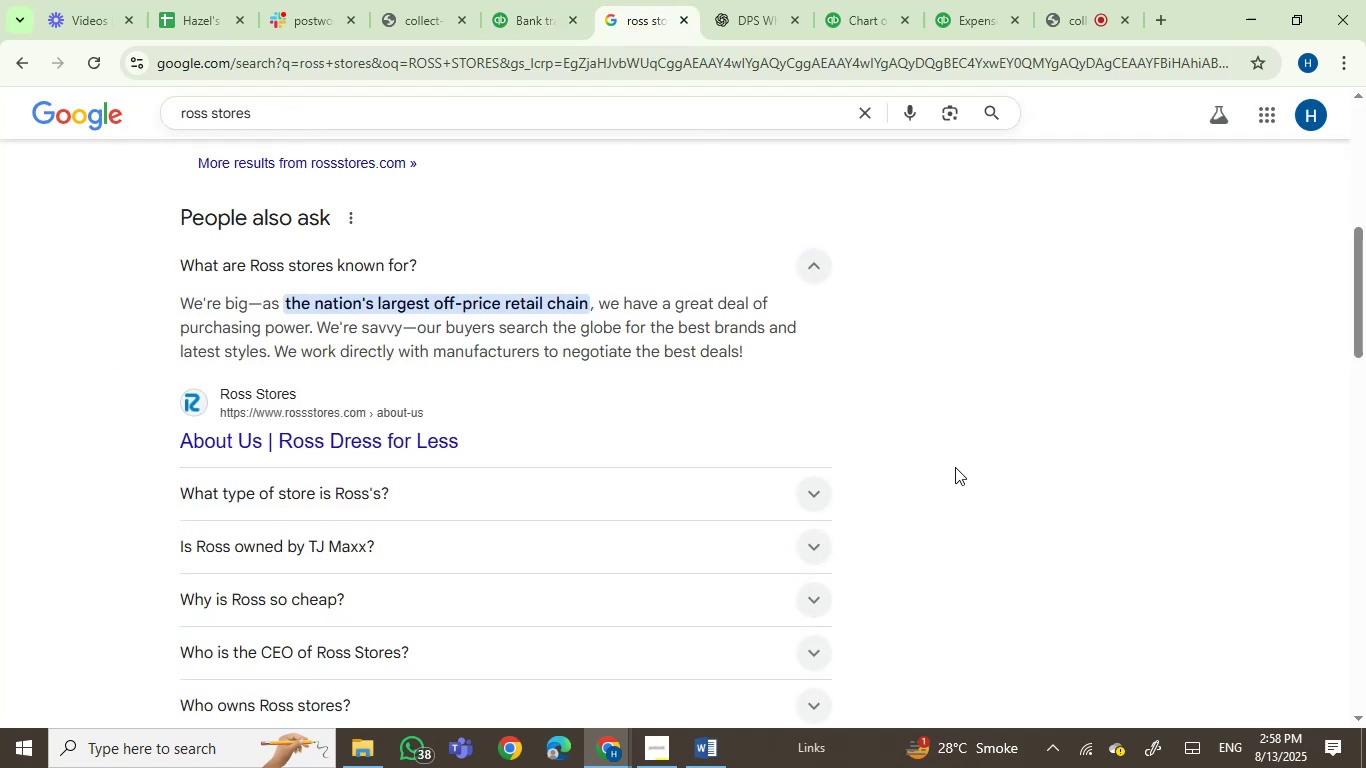 
scroll: coordinate [955, 467], scroll_direction: up, amount: 5.0
 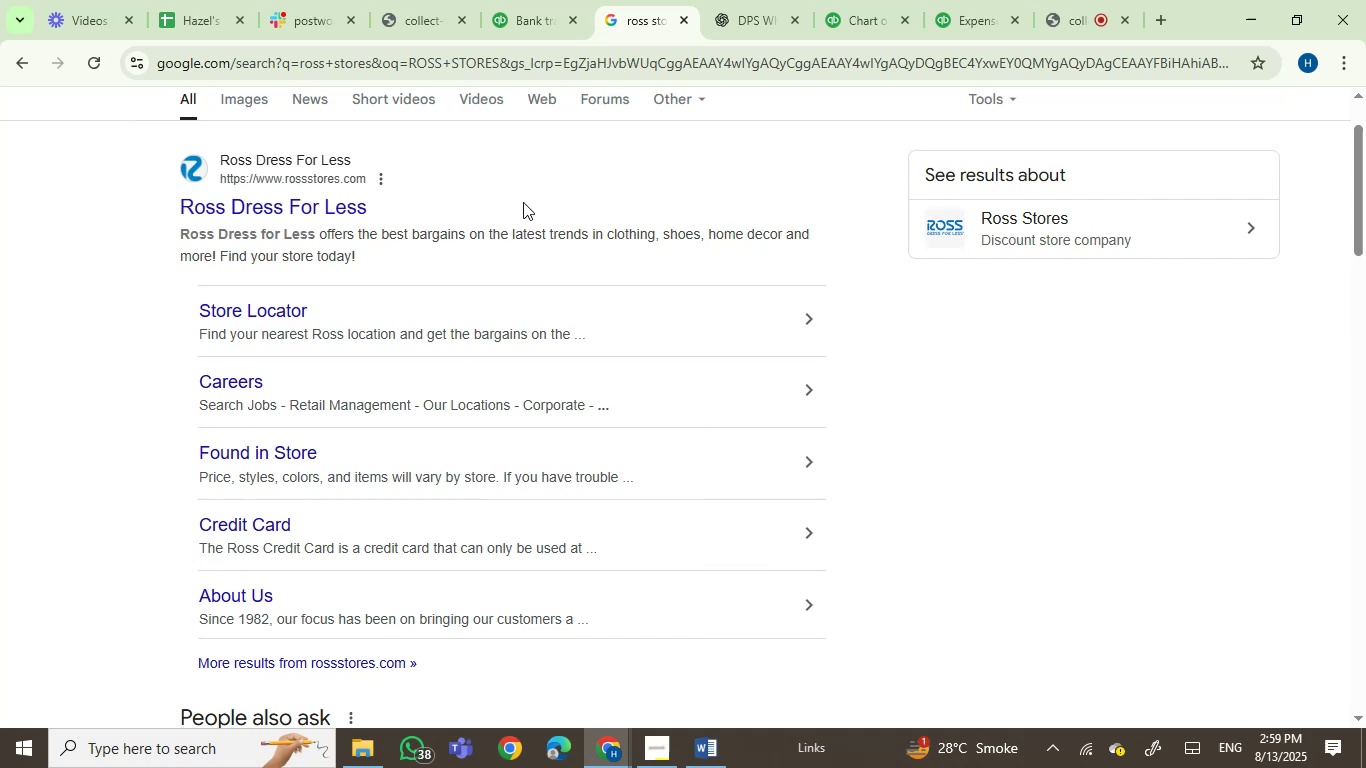 
wait(5.93)
 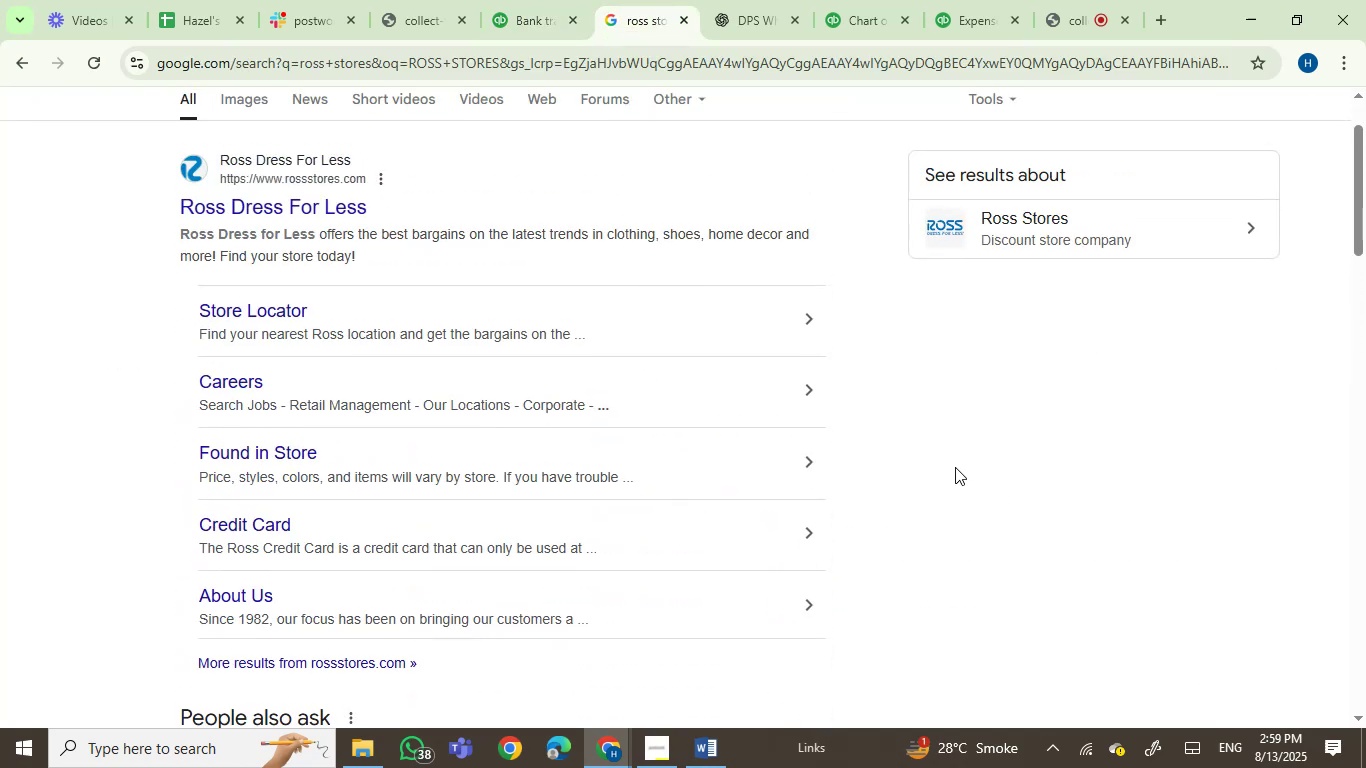 
left_click([534, 0])
 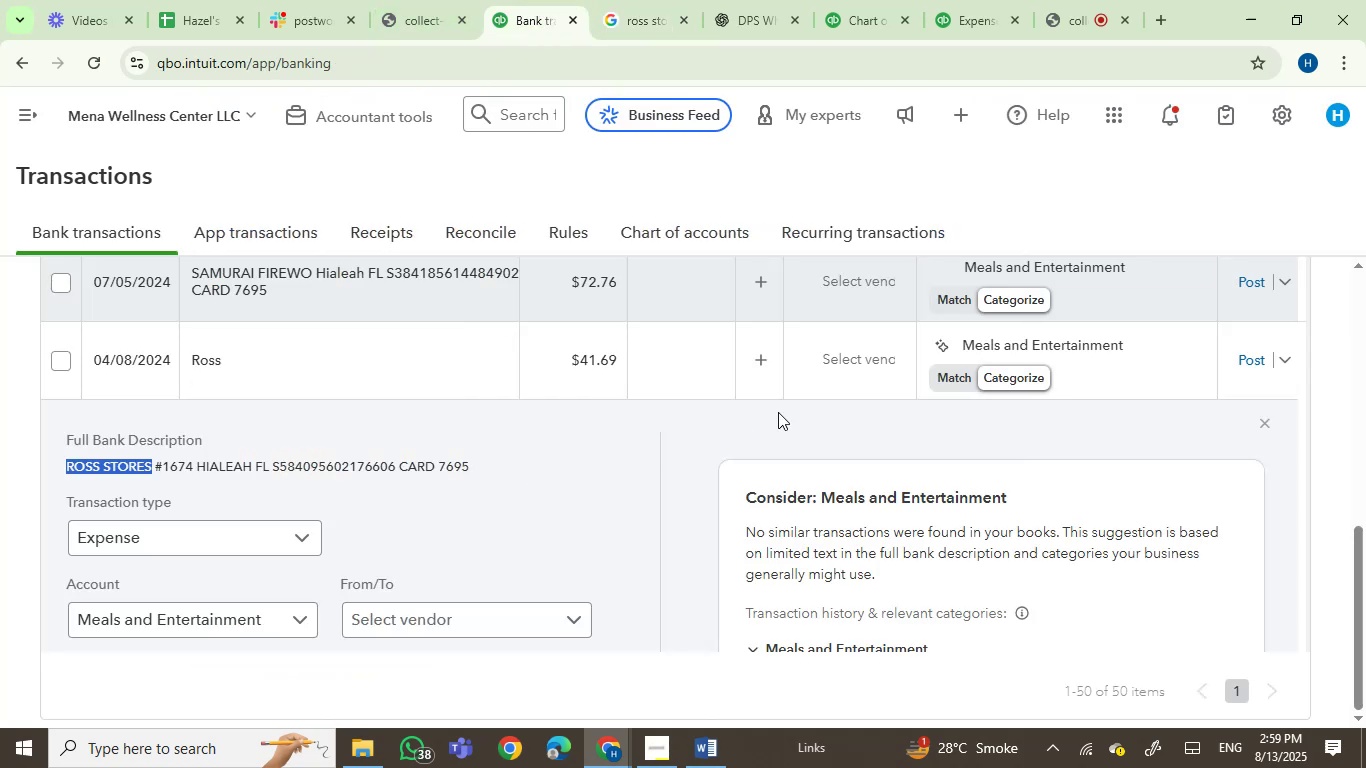 
left_click([849, 349])
 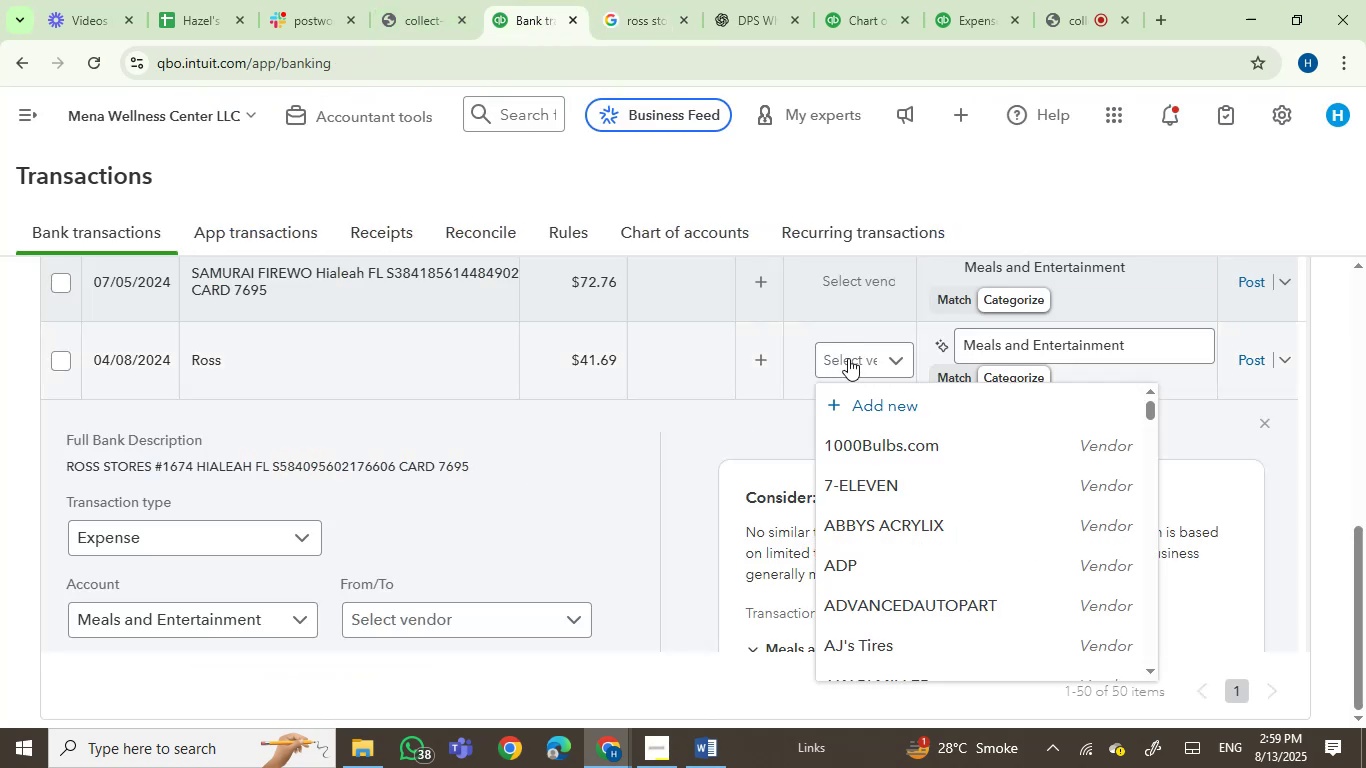 
type(ross)
 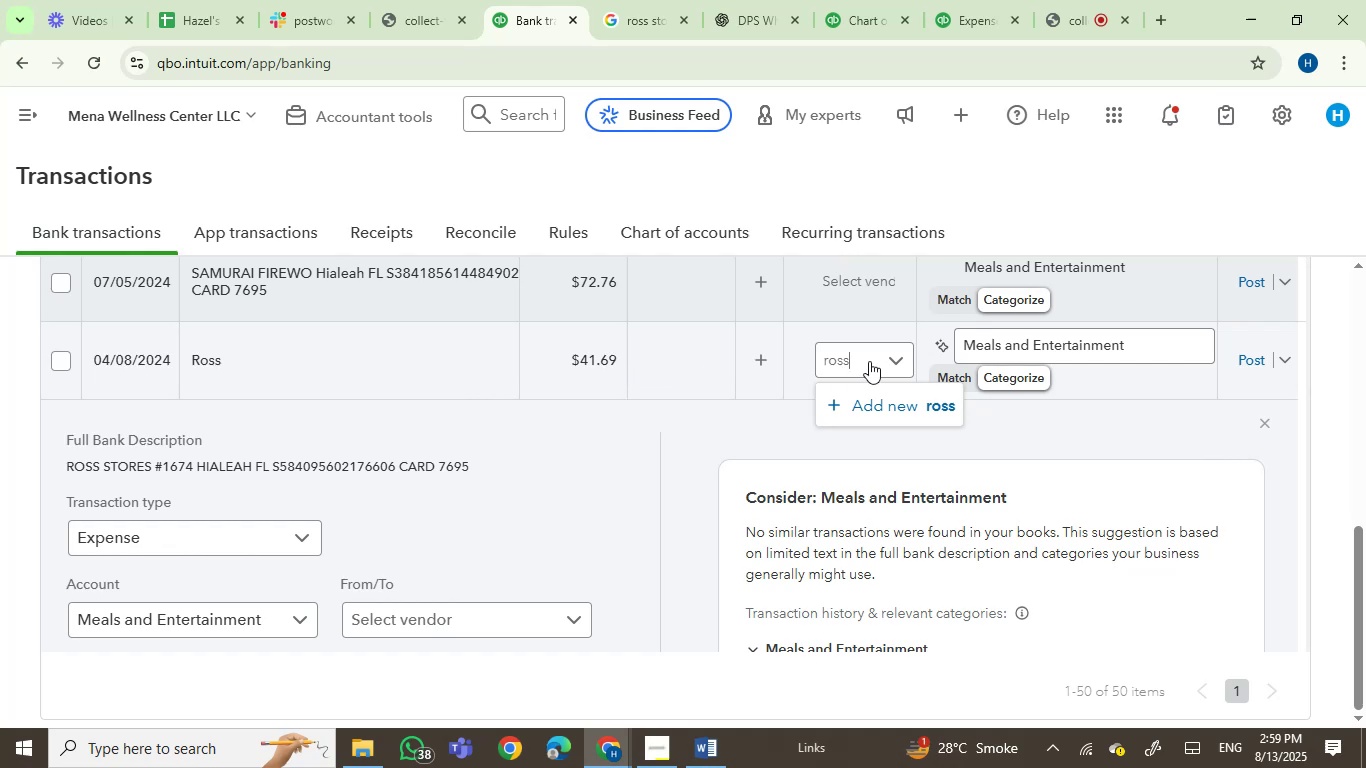 
left_click_drag(start_coordinate=[868, 361], to_coordinate=[777, 357])
 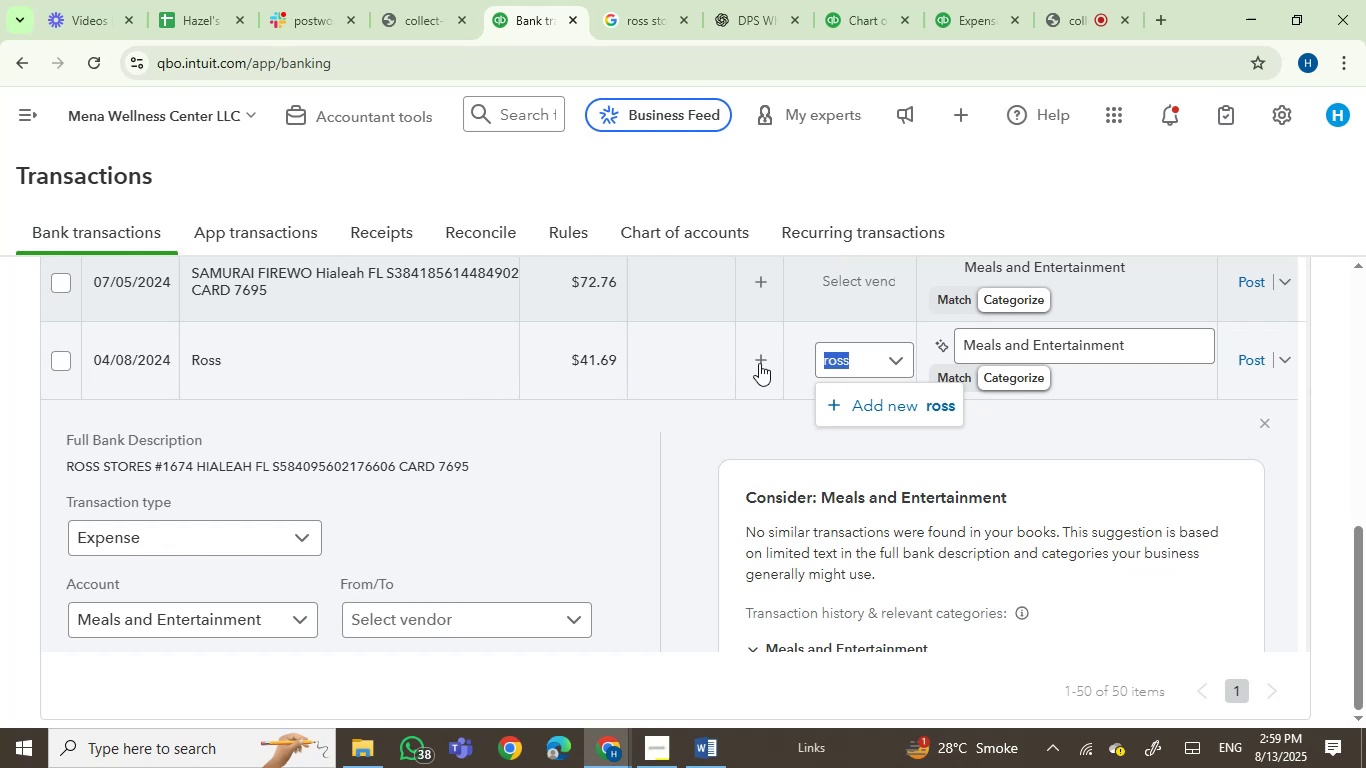 
type(Ross Store)
 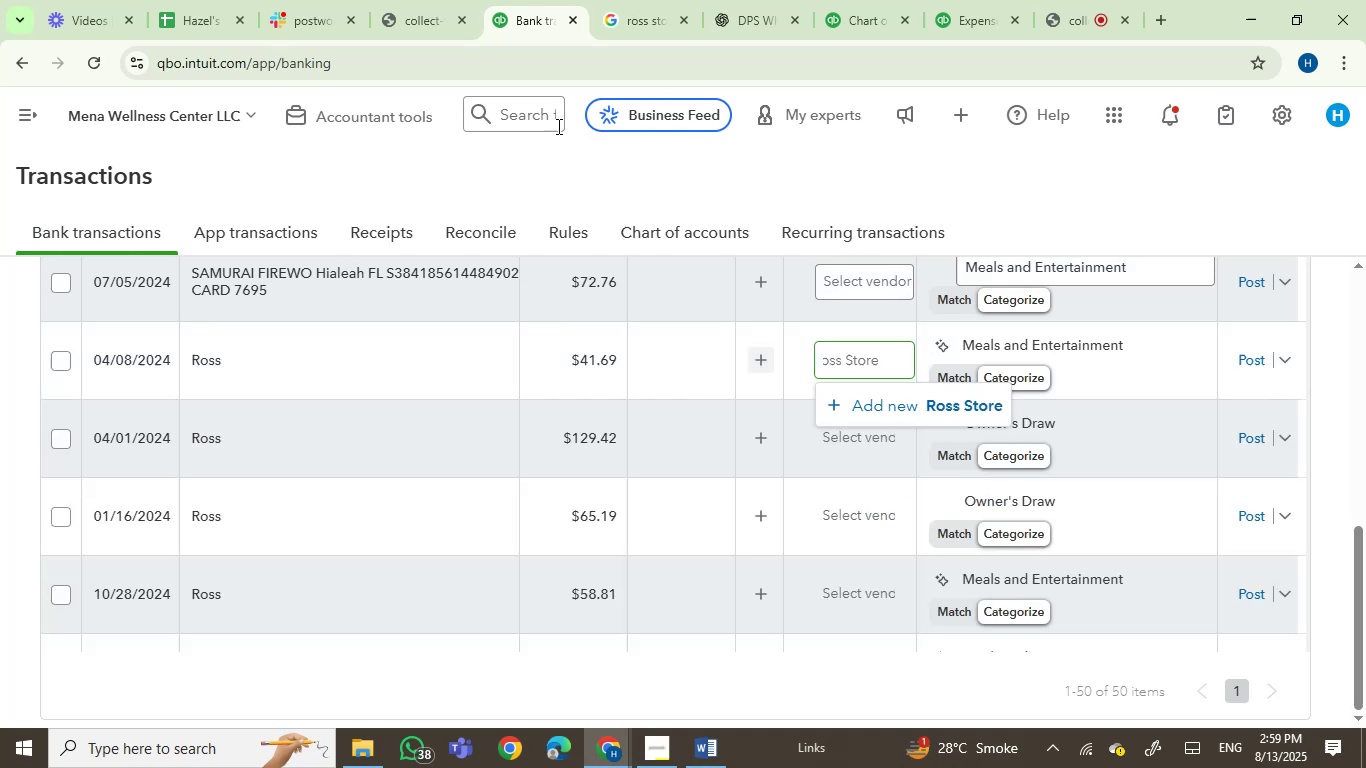 
left_click([599, 0])
 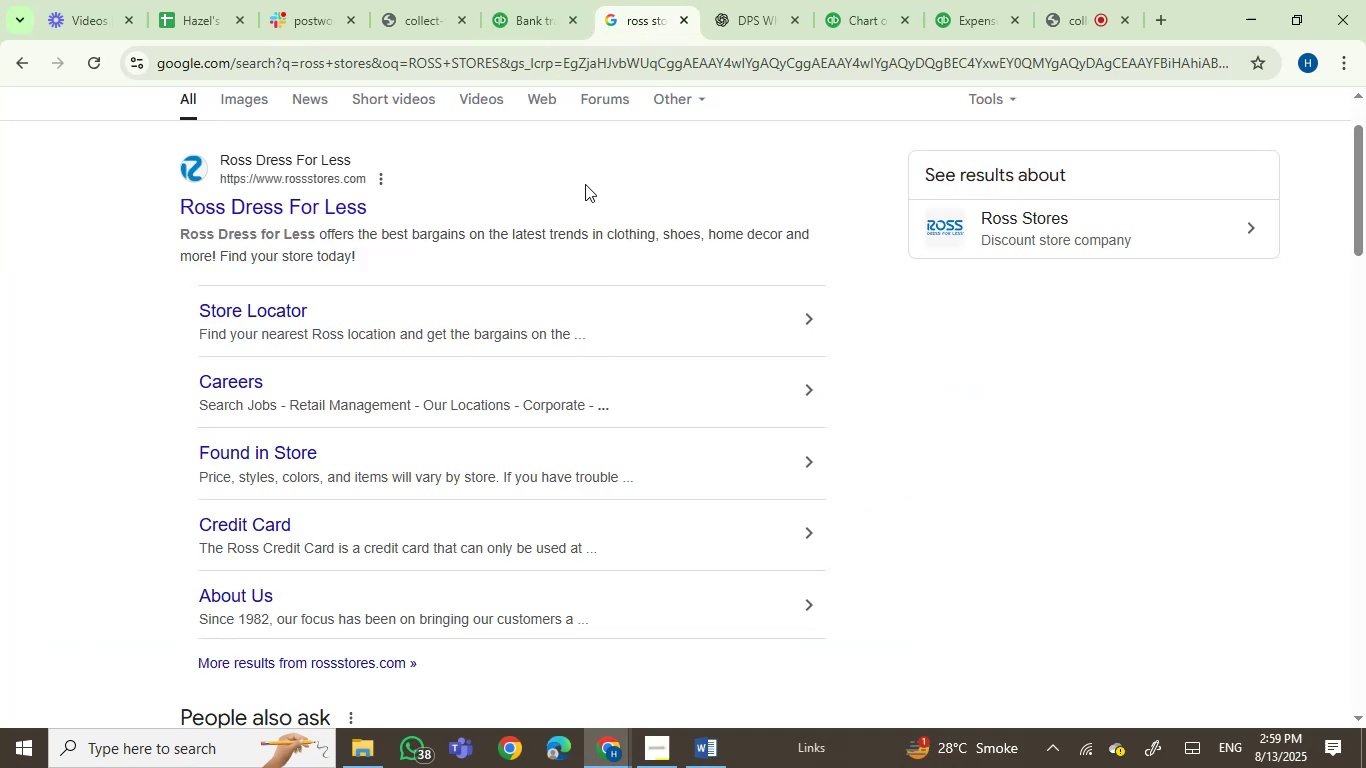 
scroll: coordinate [588, 340], scroll_direction: down, amount: 5.0
 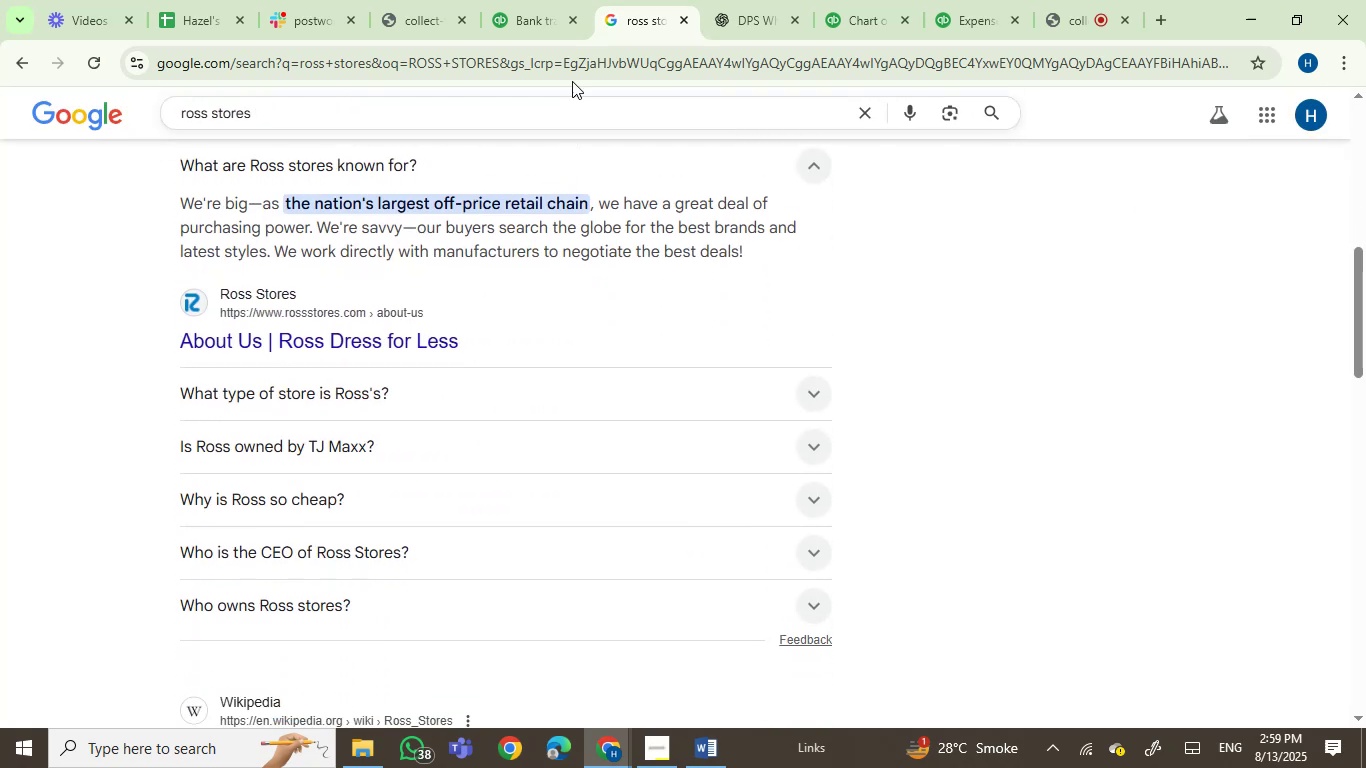 
left_click([493, 0])
 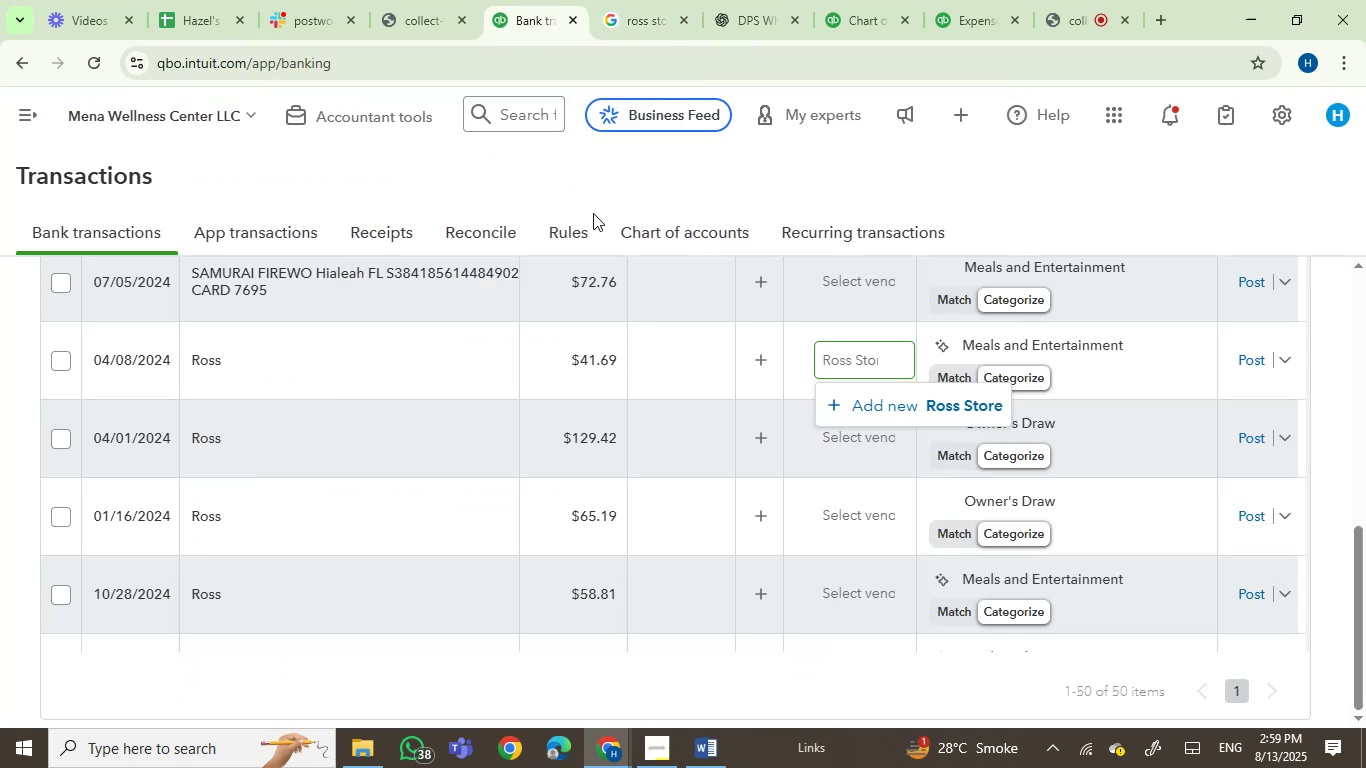 
key(S)
 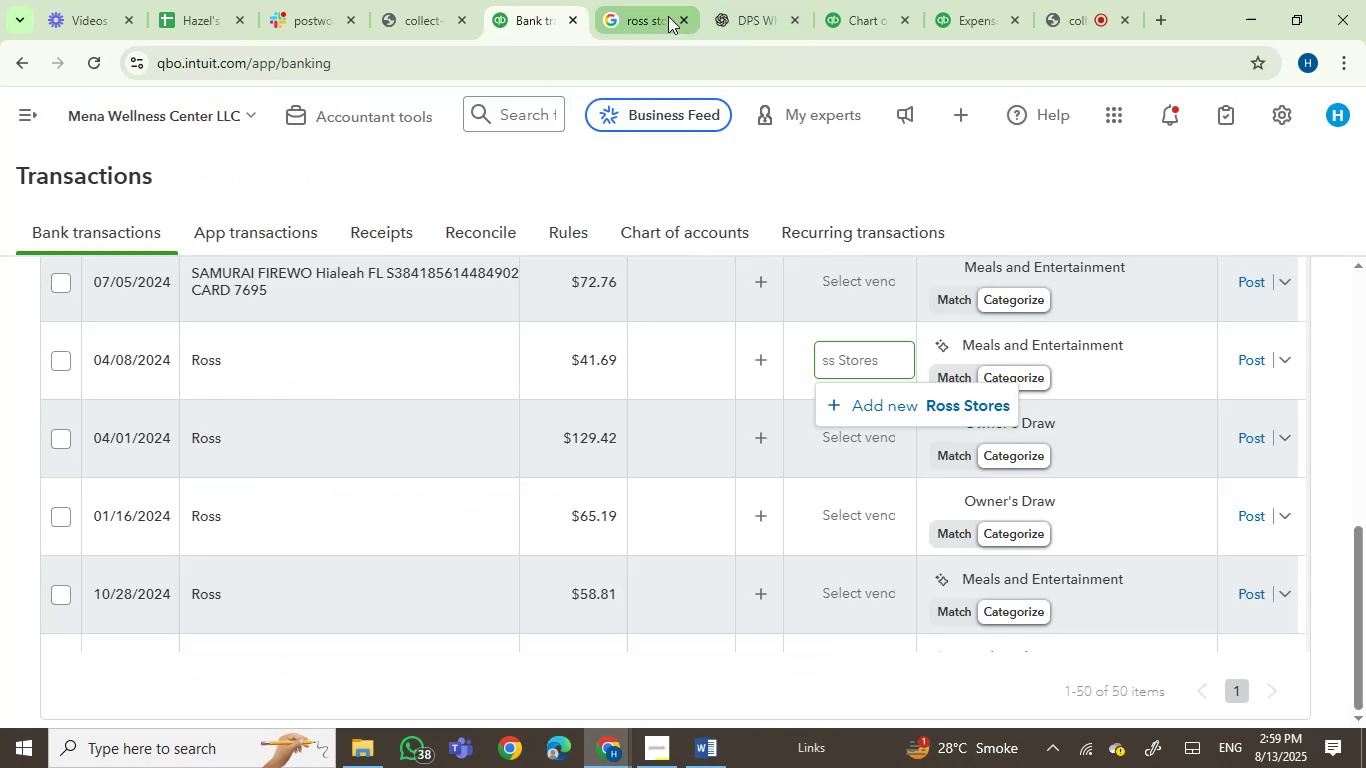 
left_click([650, 14])
 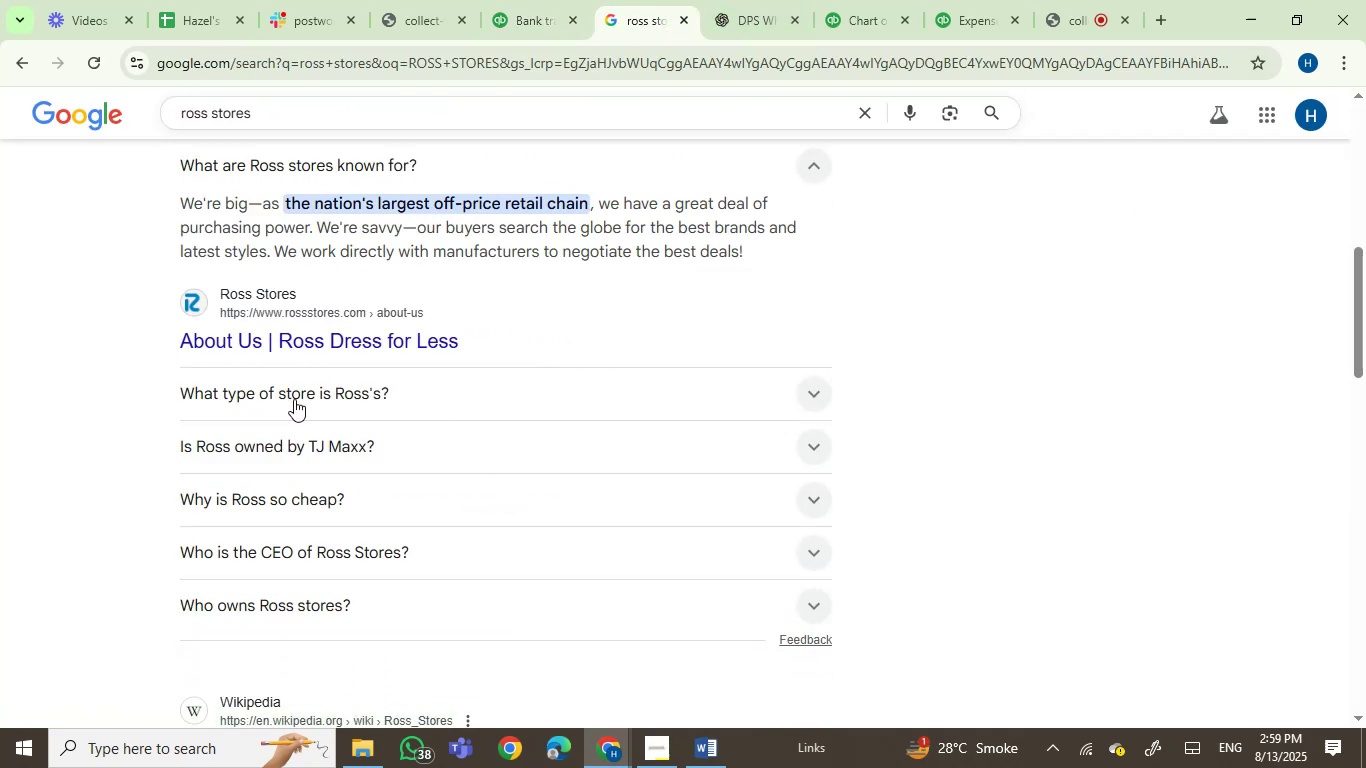 
left_click([294, 399])
 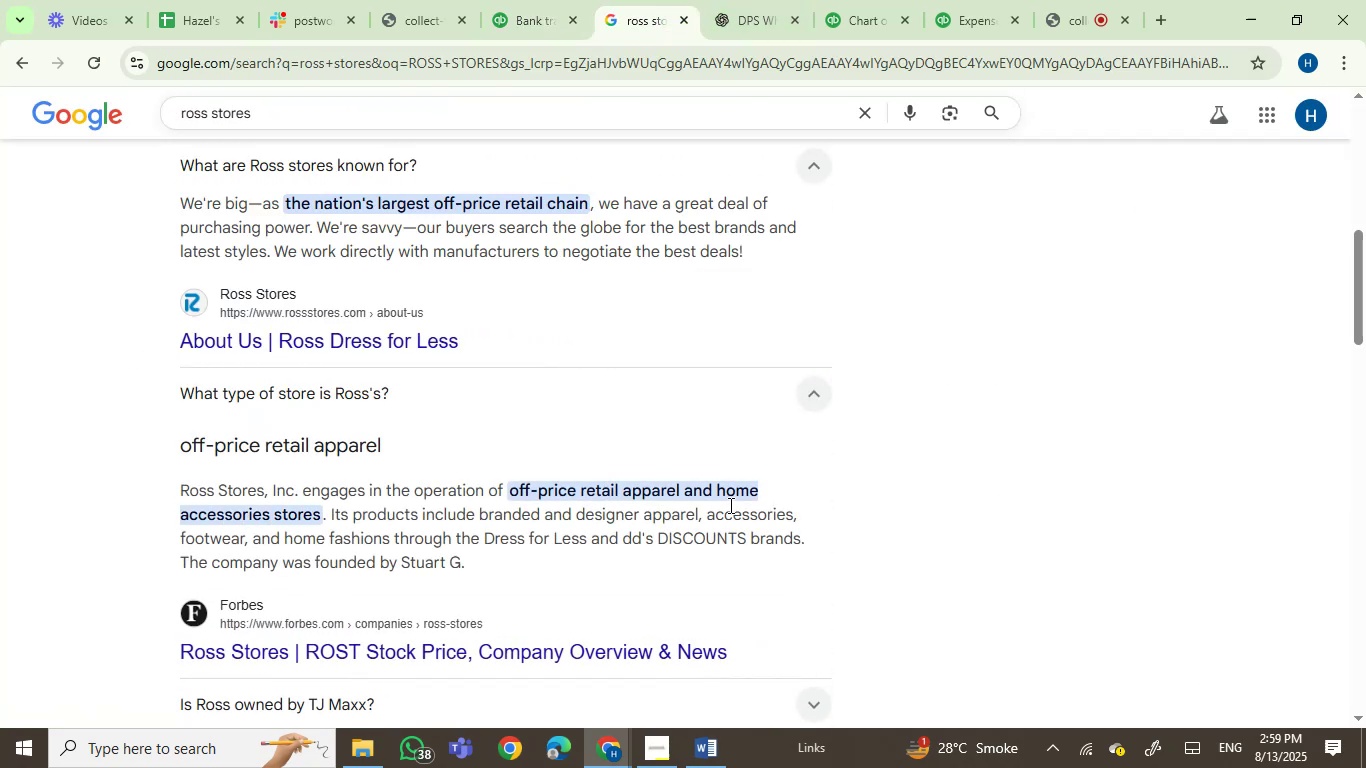 
scroll: coordinate [730, 502], scroll_direction: down, amount: 2.0
 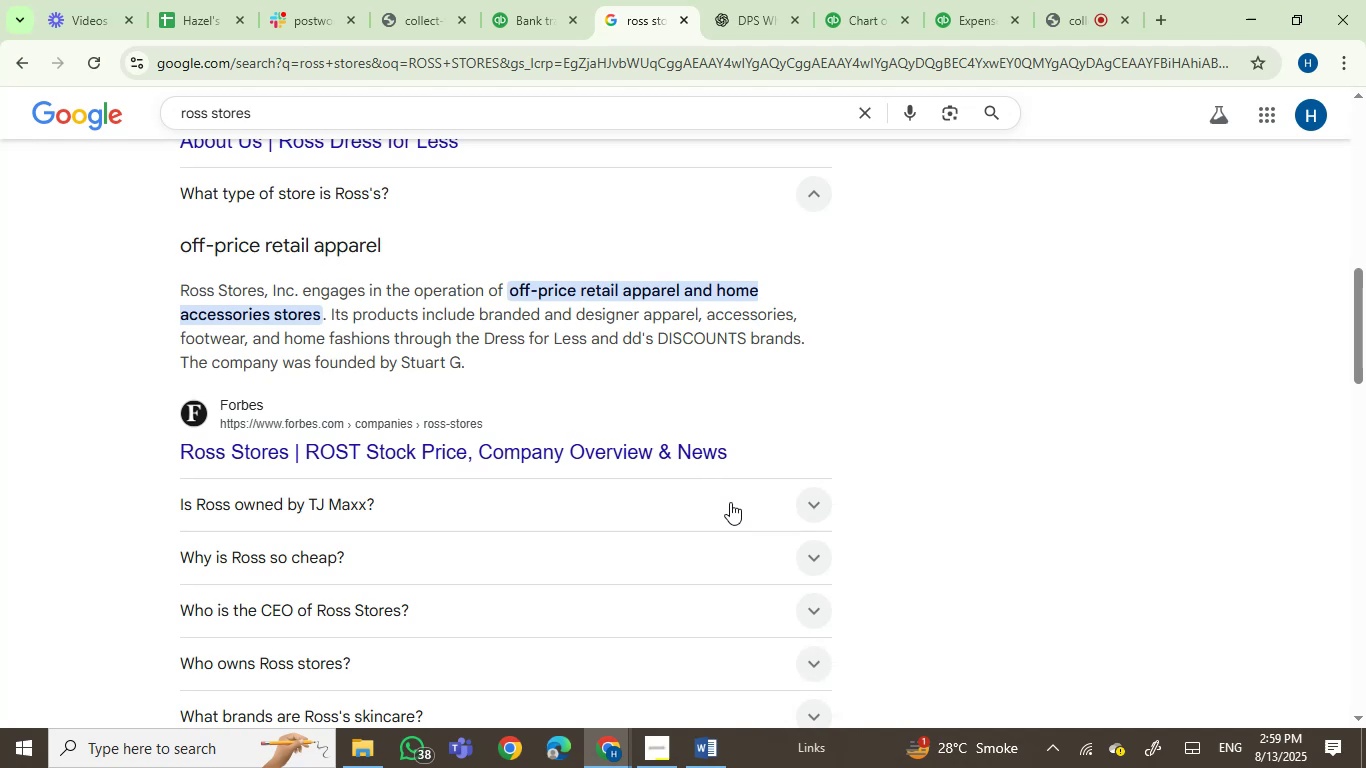 
wait(7.03)
 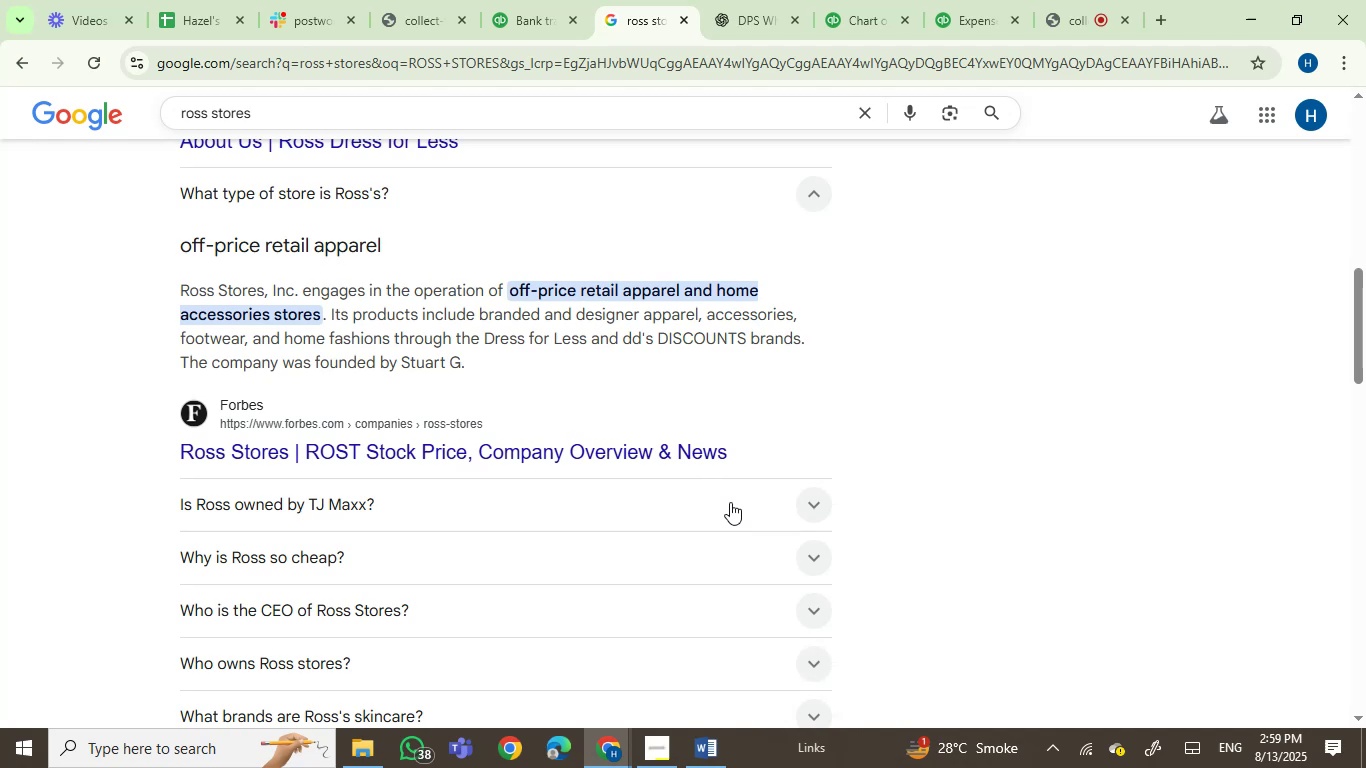 
left_click([502, 0])
 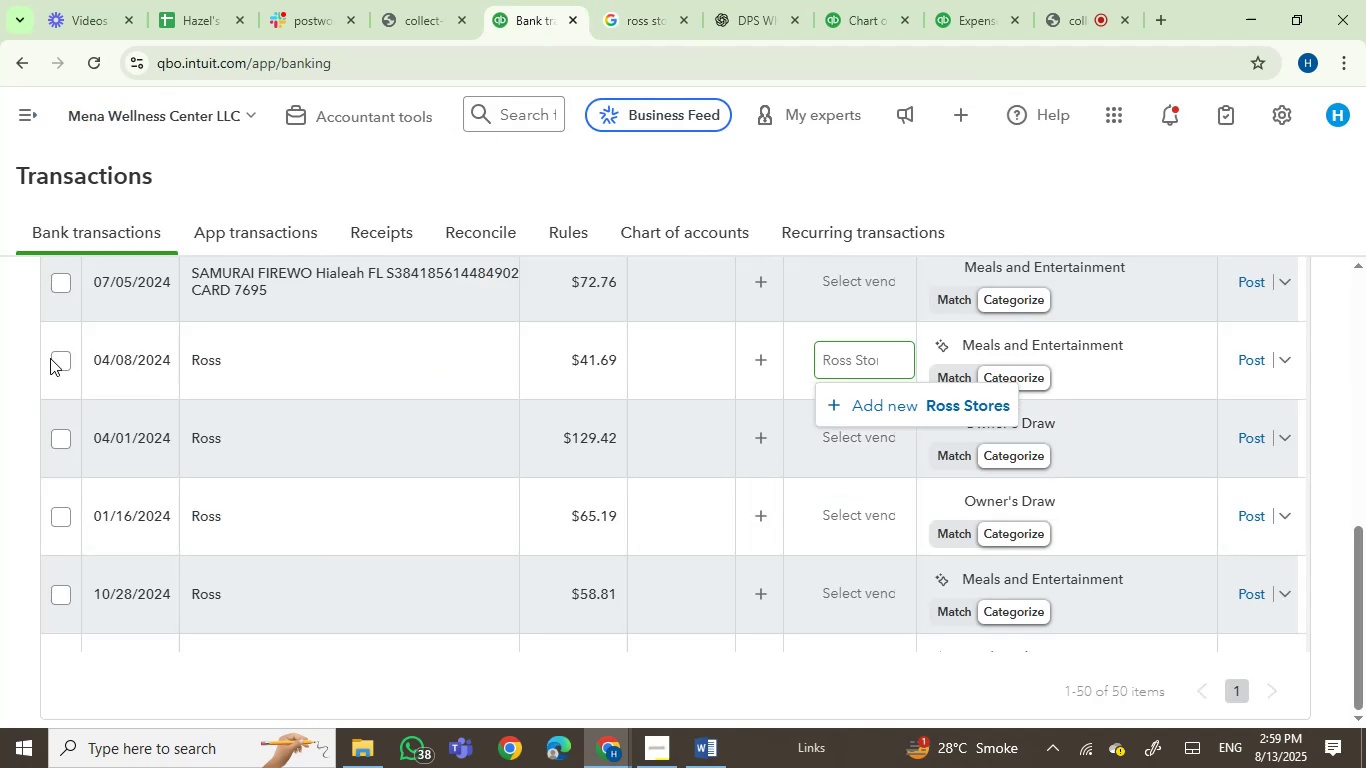 
left_click([62, 364])
 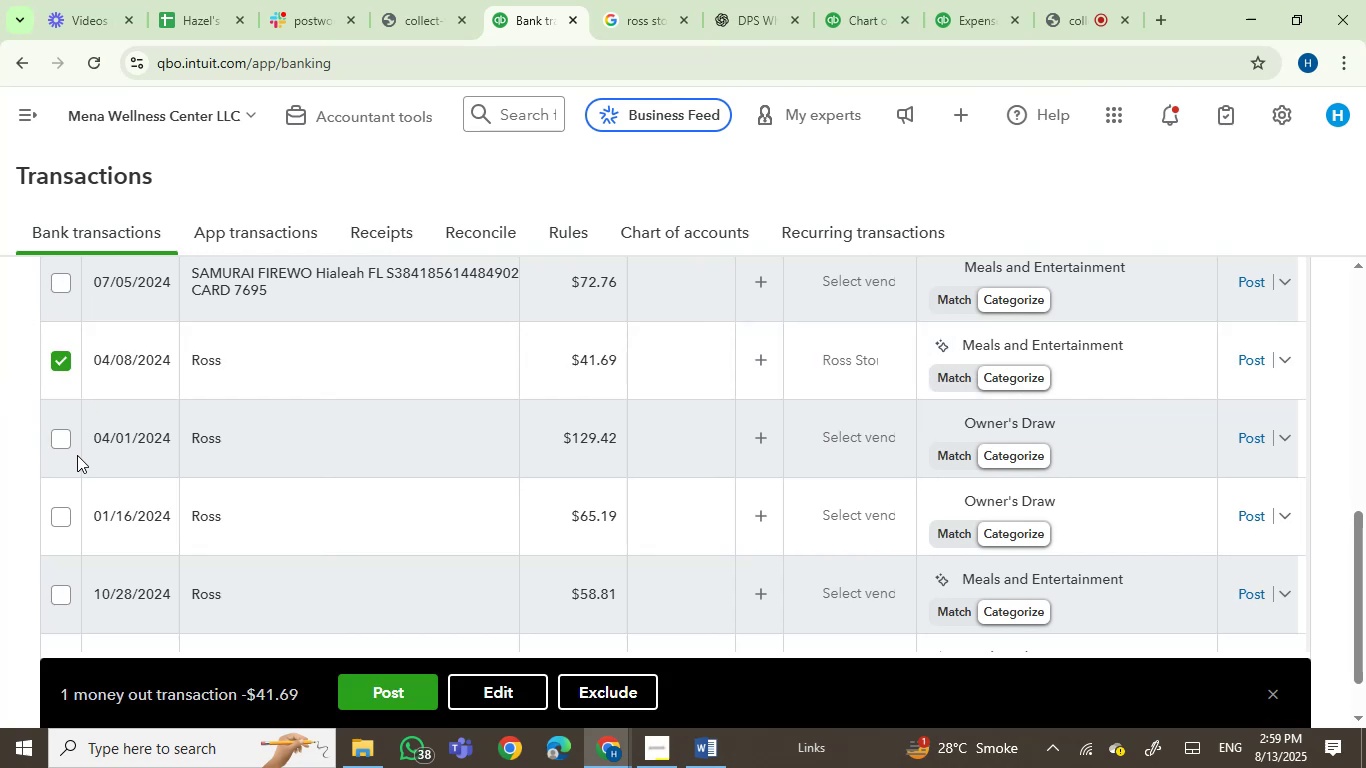 
wait(7.99)
 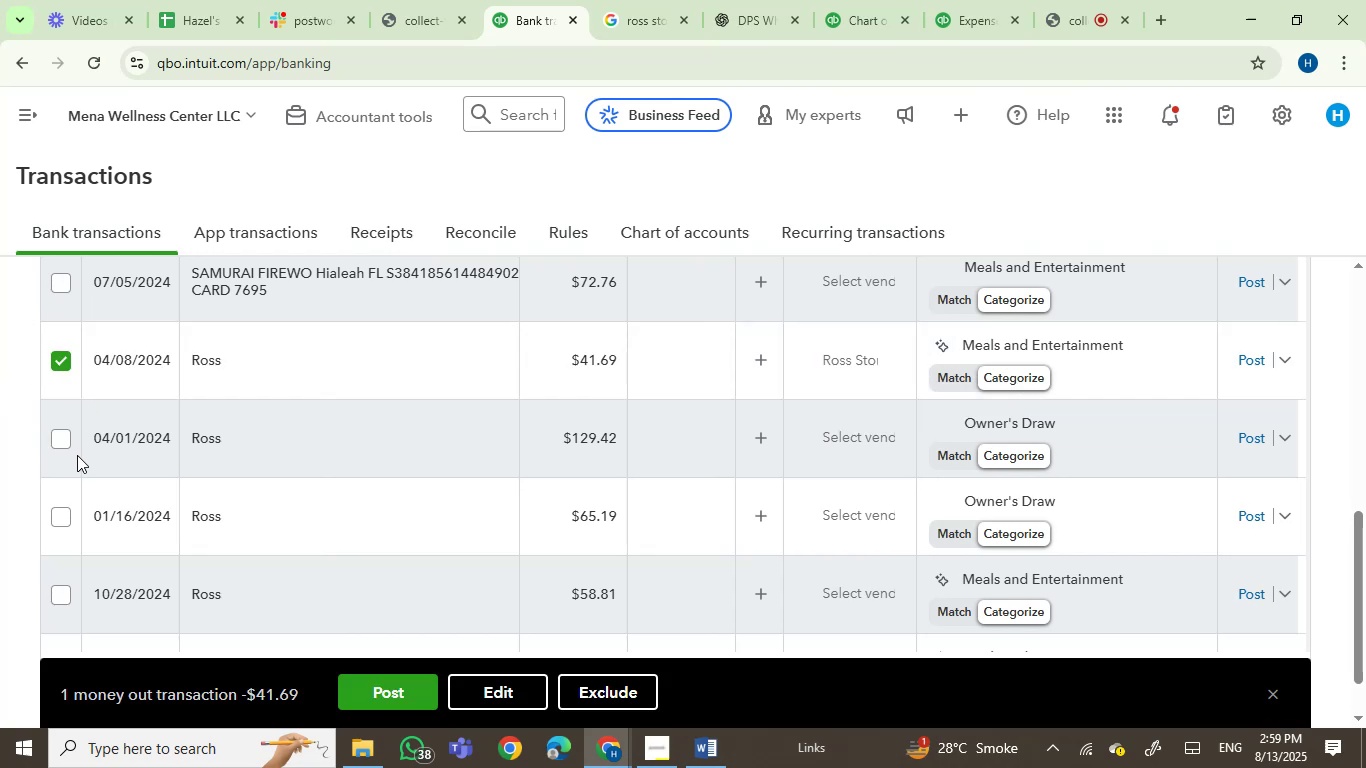 
double_click([58, 432])
 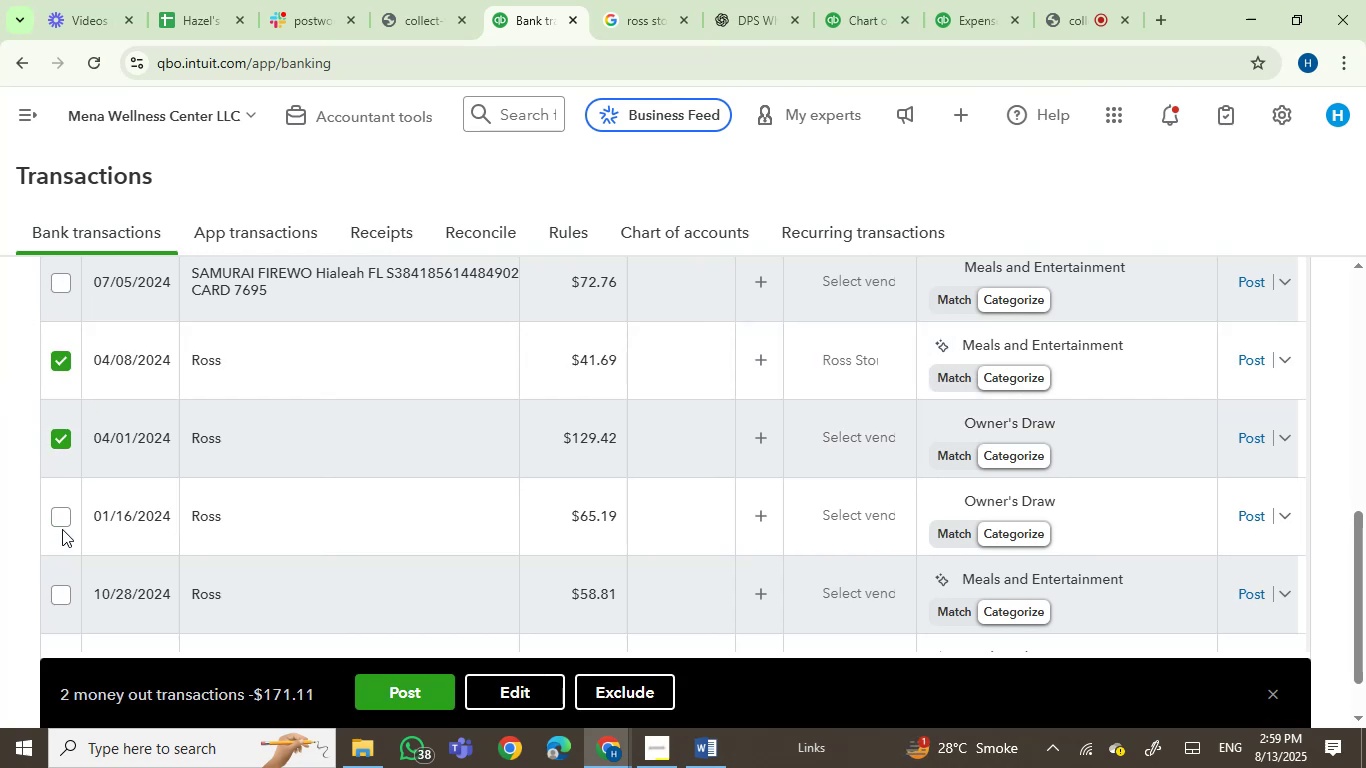 
left_click([66, 518])
 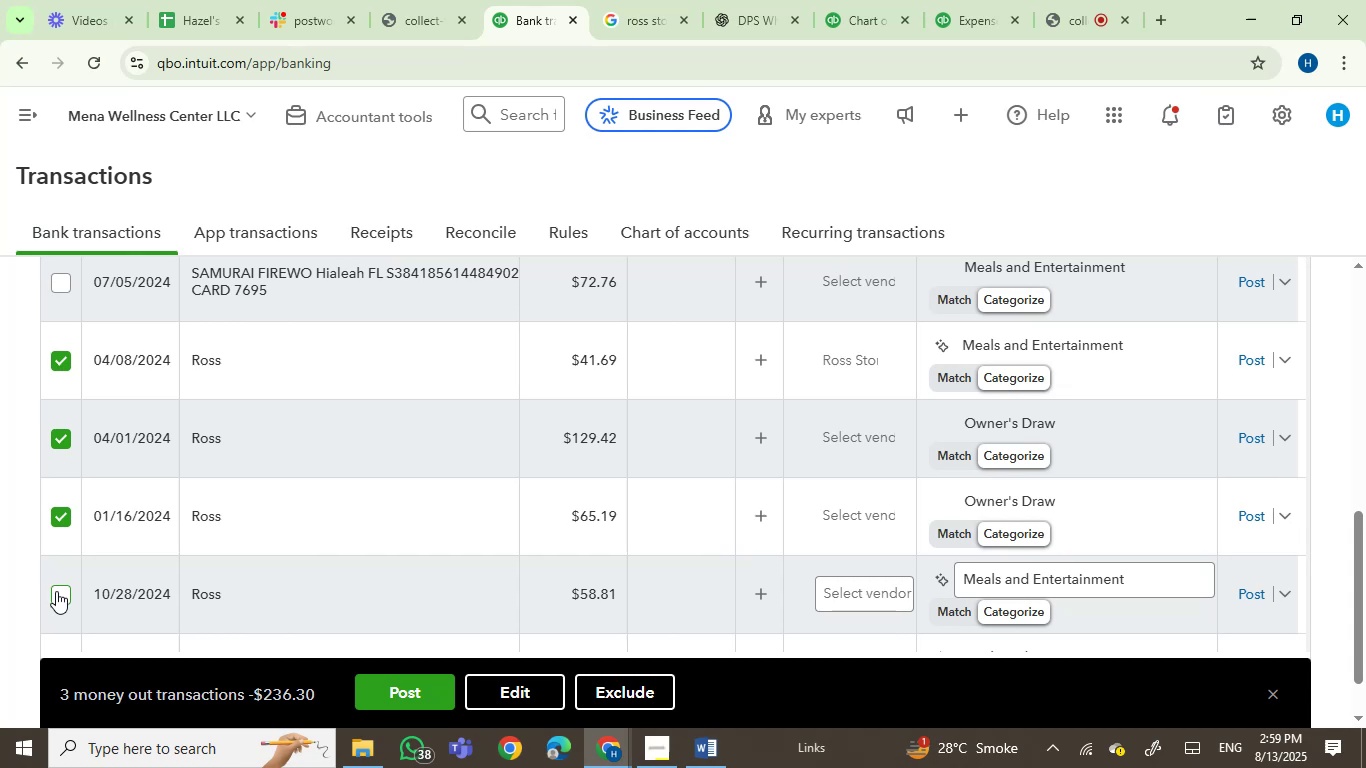 
left_click([56, 591])
 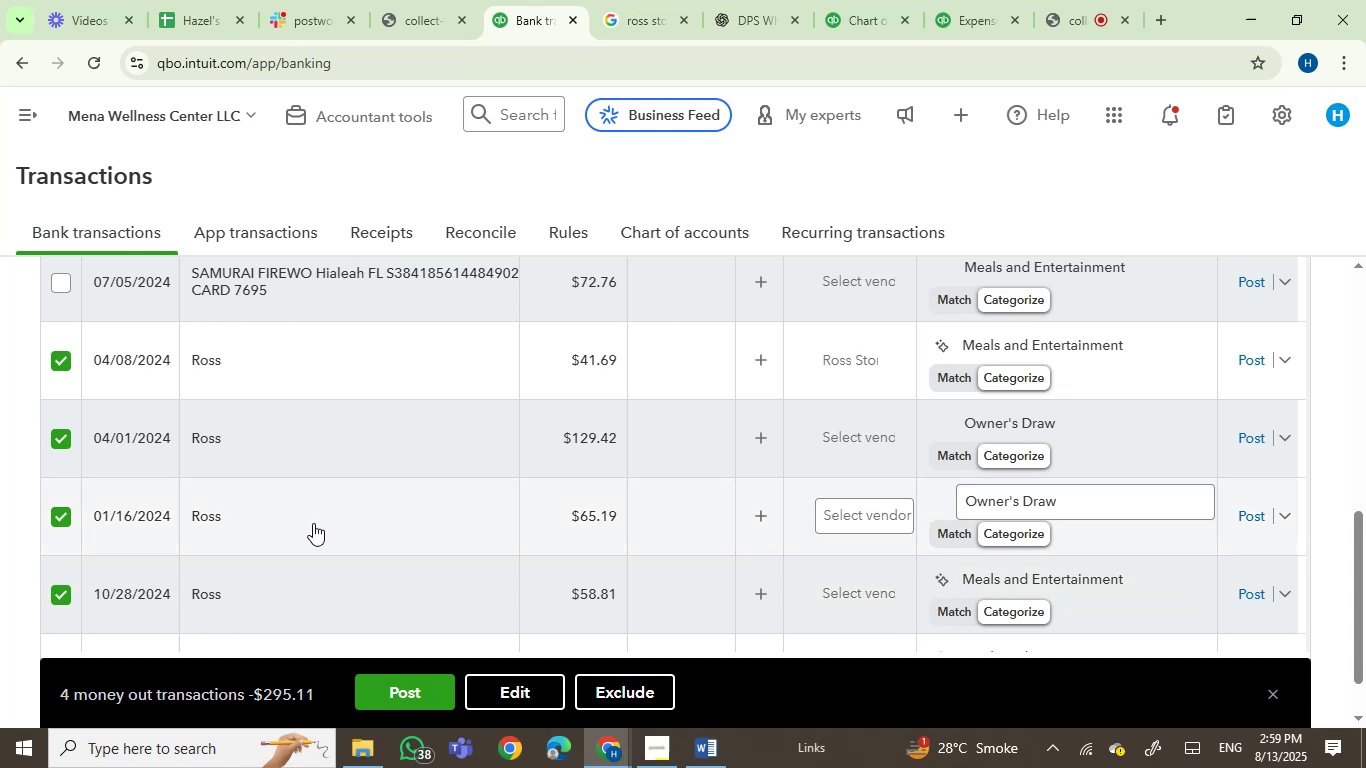 
scroll: coordinate [455, 514], scroll_direction: down, amount: 2.0
 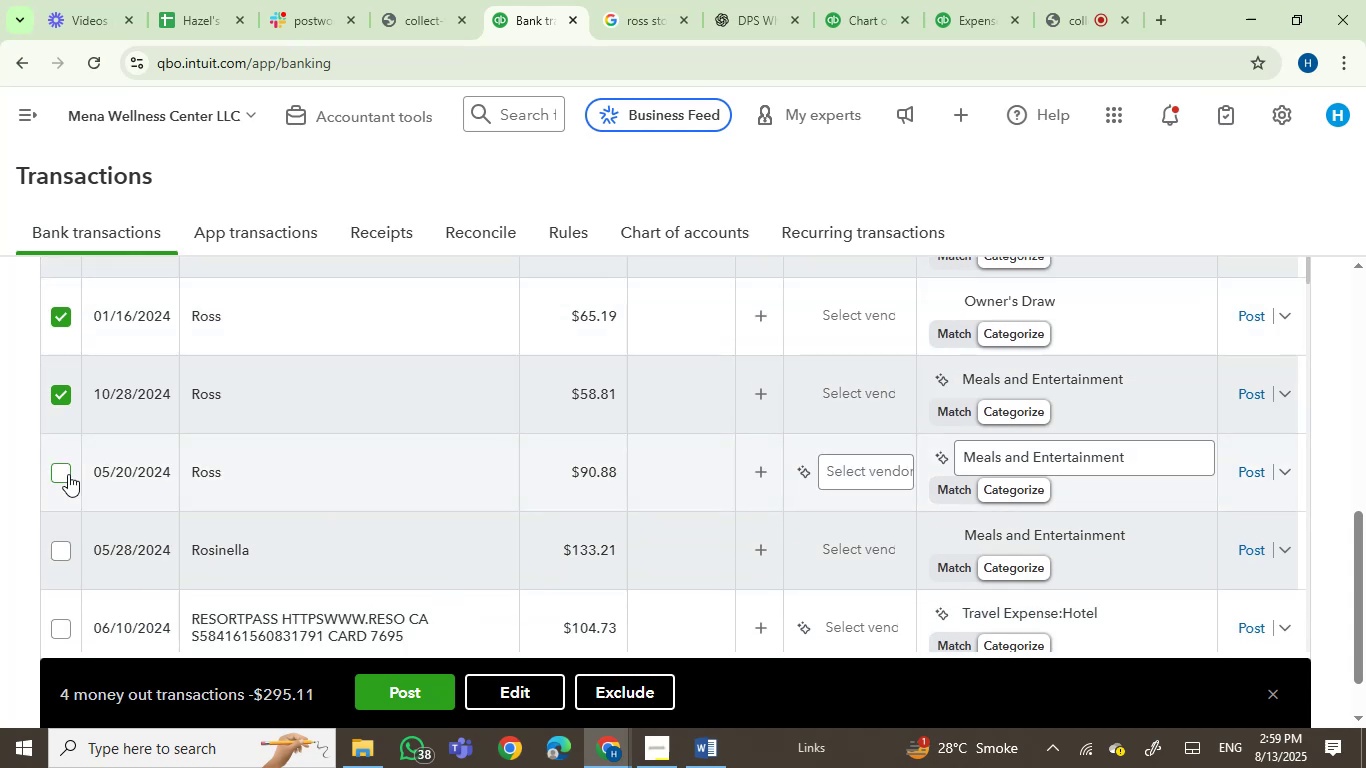 
left_click([68, 474])
 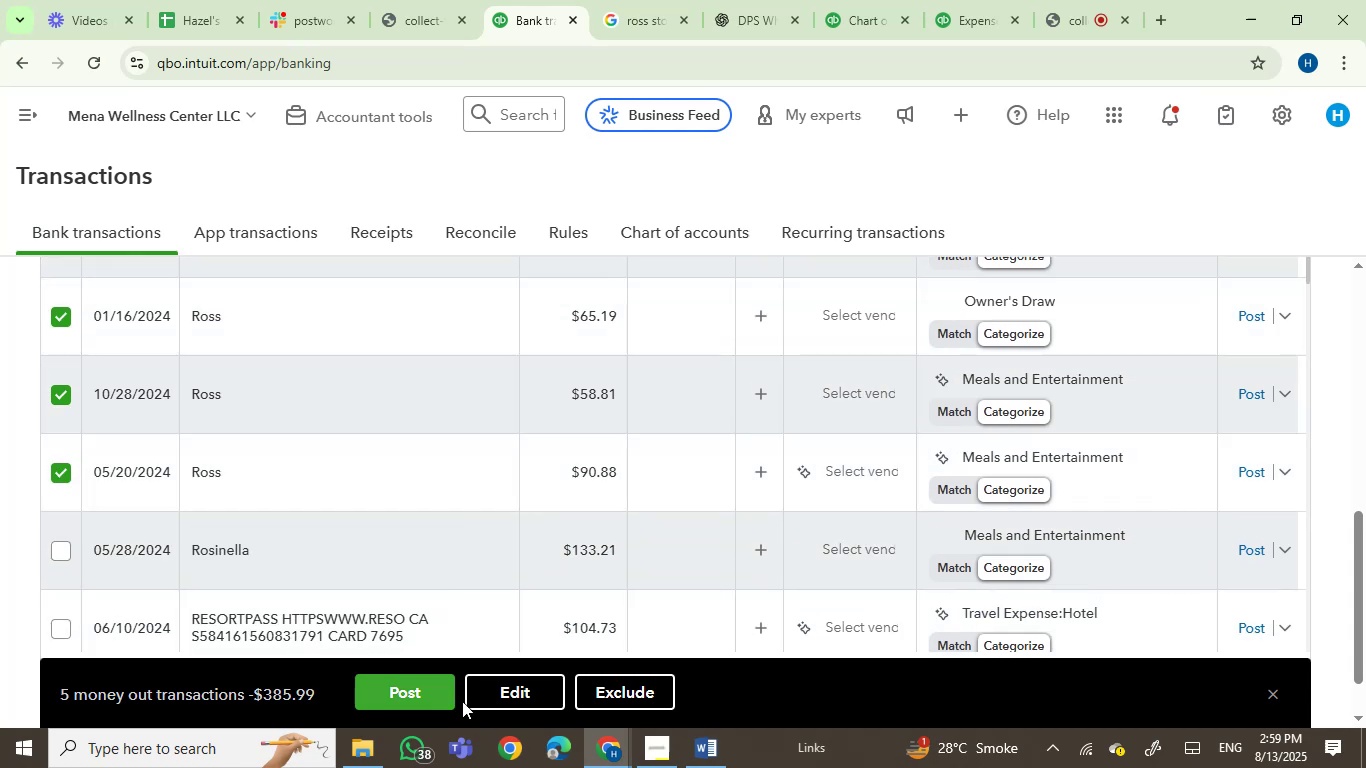 
left_click([508, 689])
 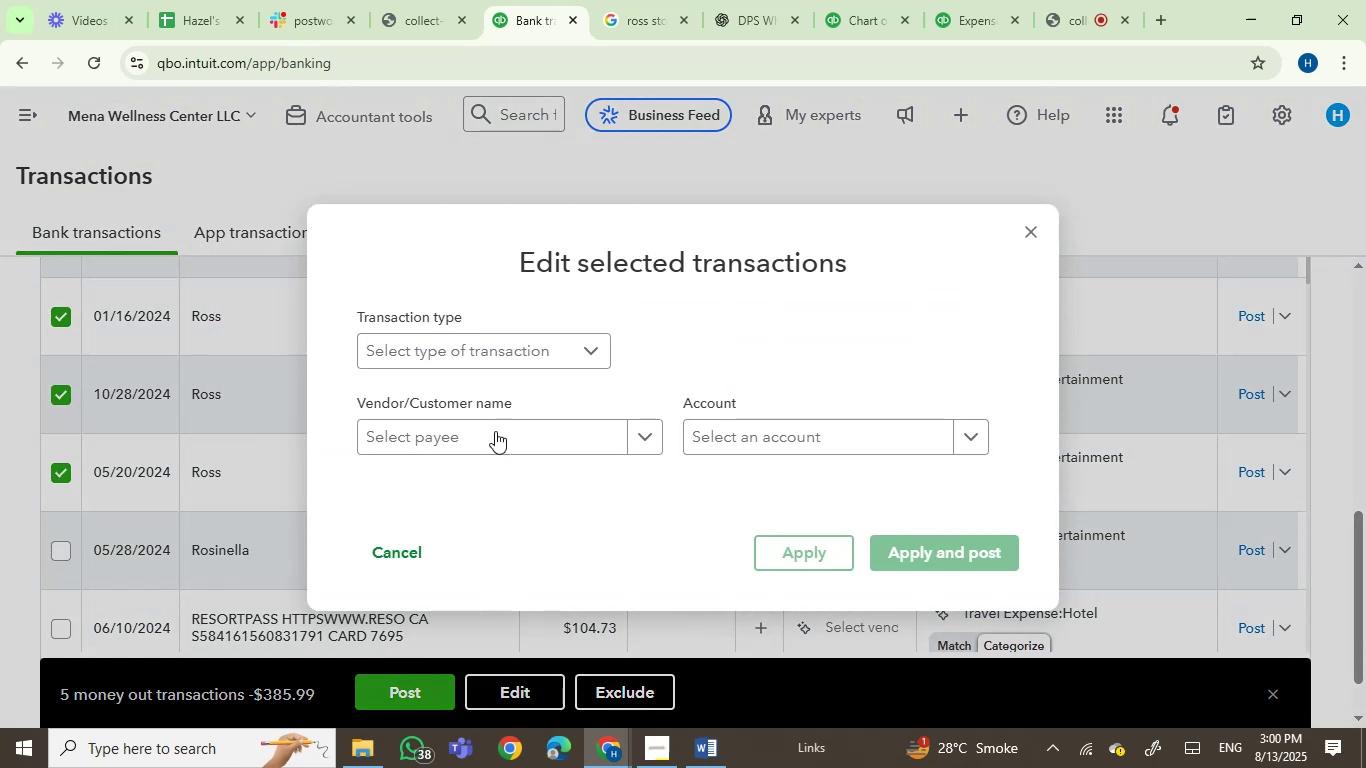 
left_click([496, 445])
 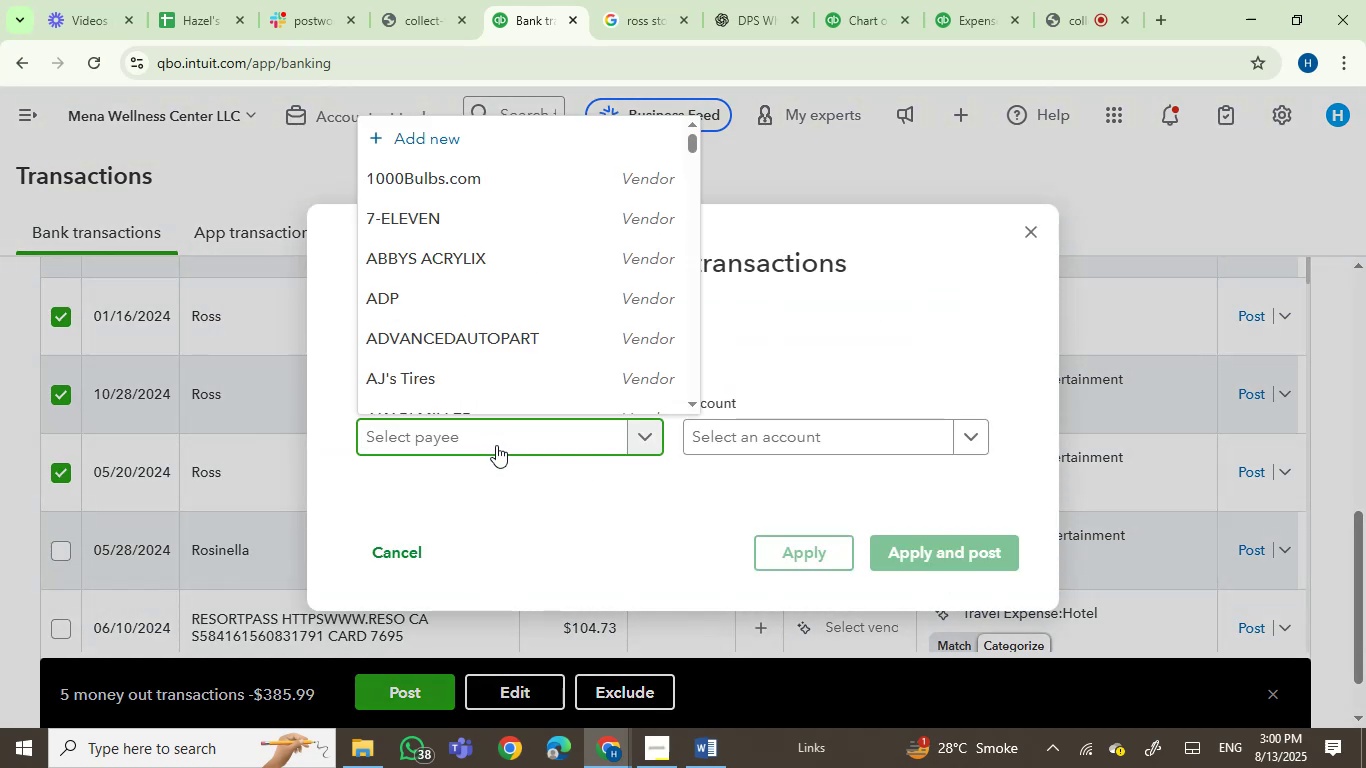 
type(ross)
 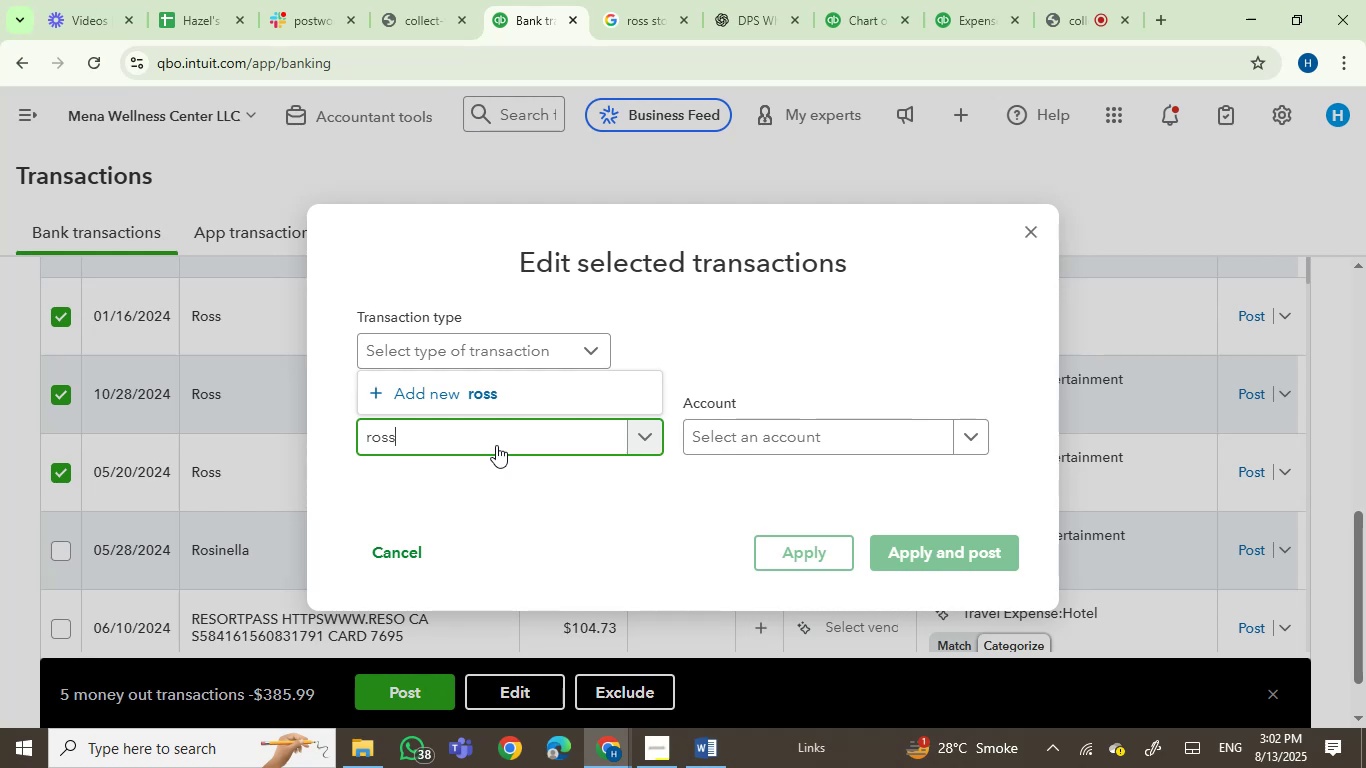 
wait(179.07)
 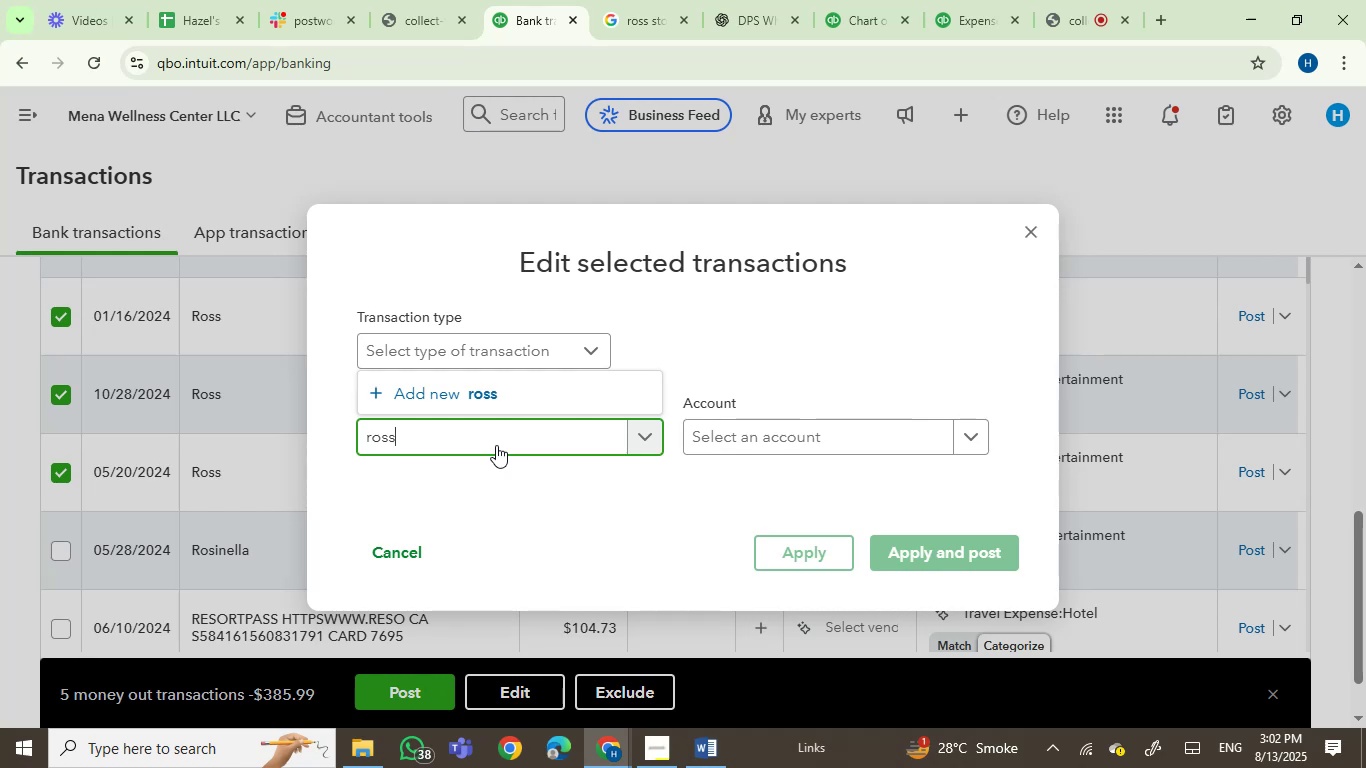 
scroll: coordinate [123, 491], scroll_direction: down, amount: 3.0
 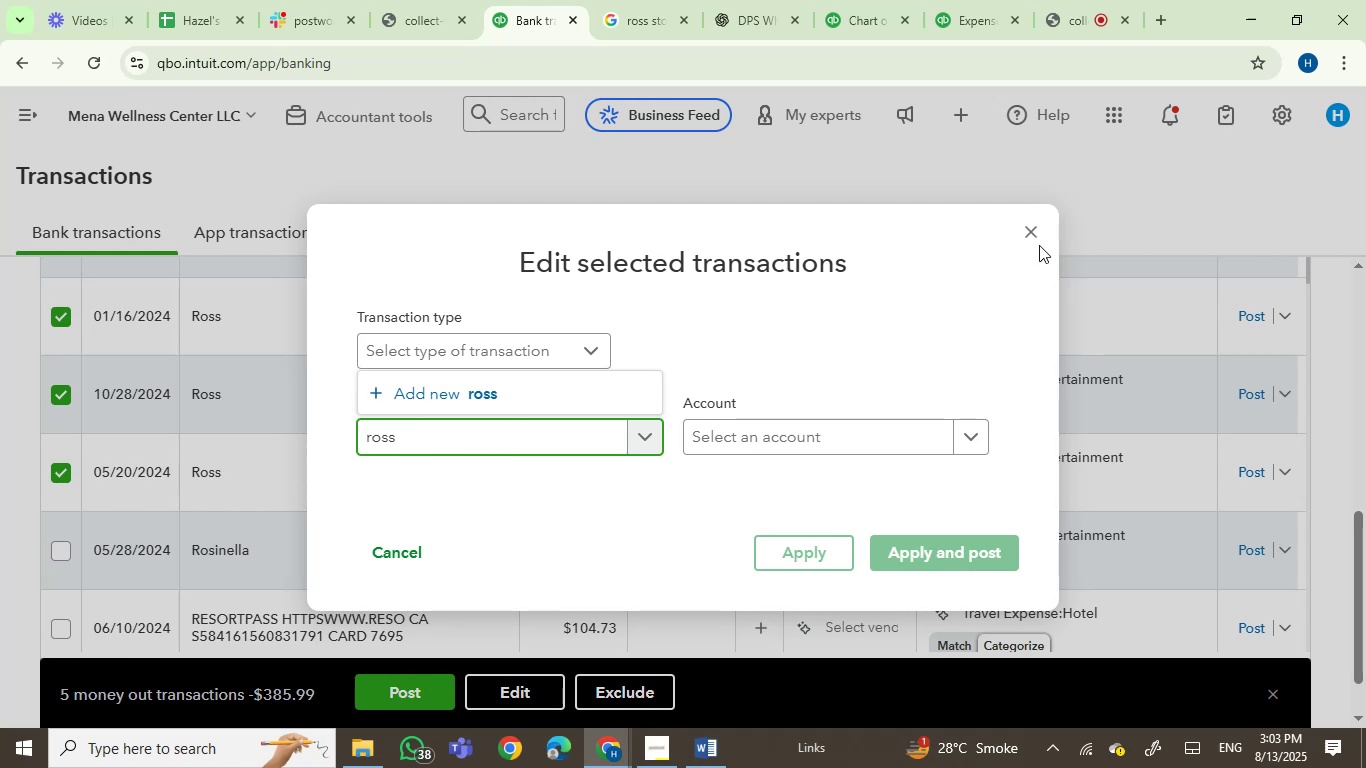 
left_click([1037, 236])
 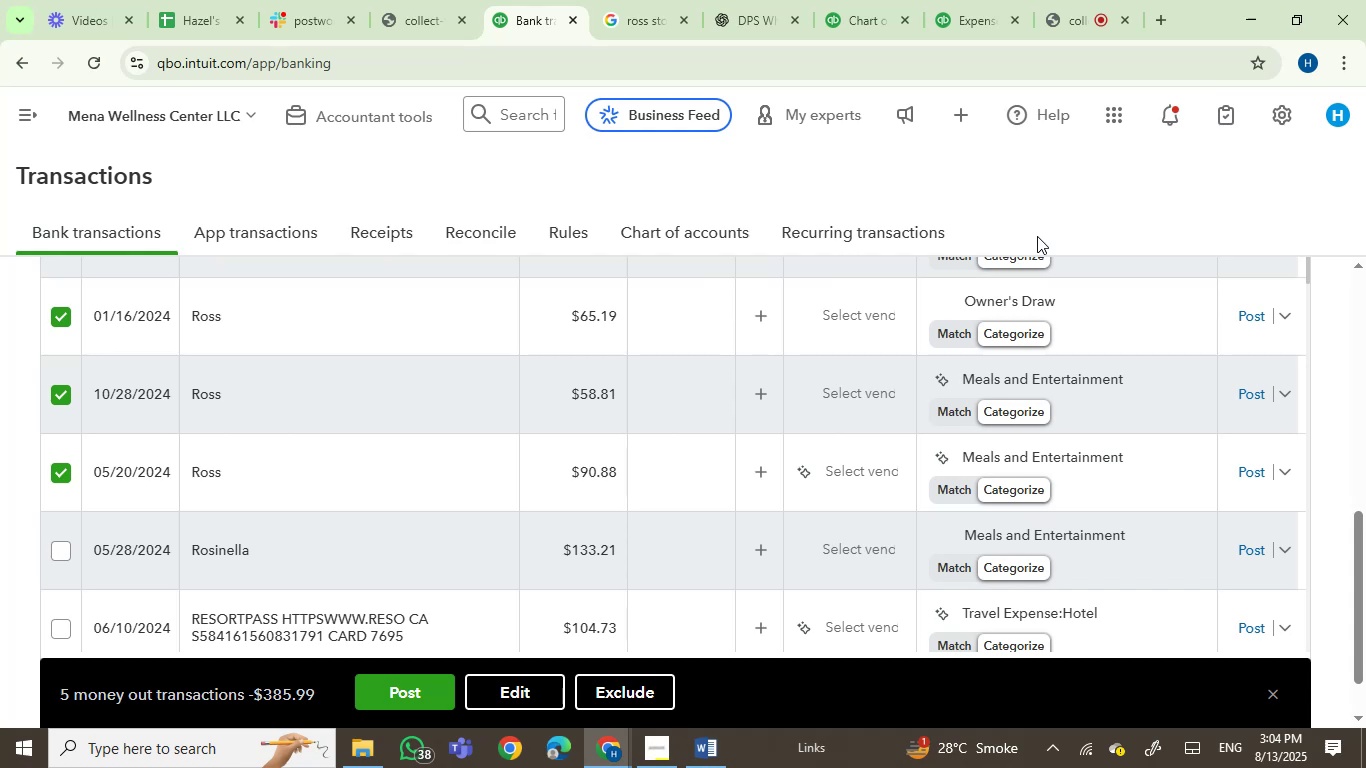 
wait(89.04)
 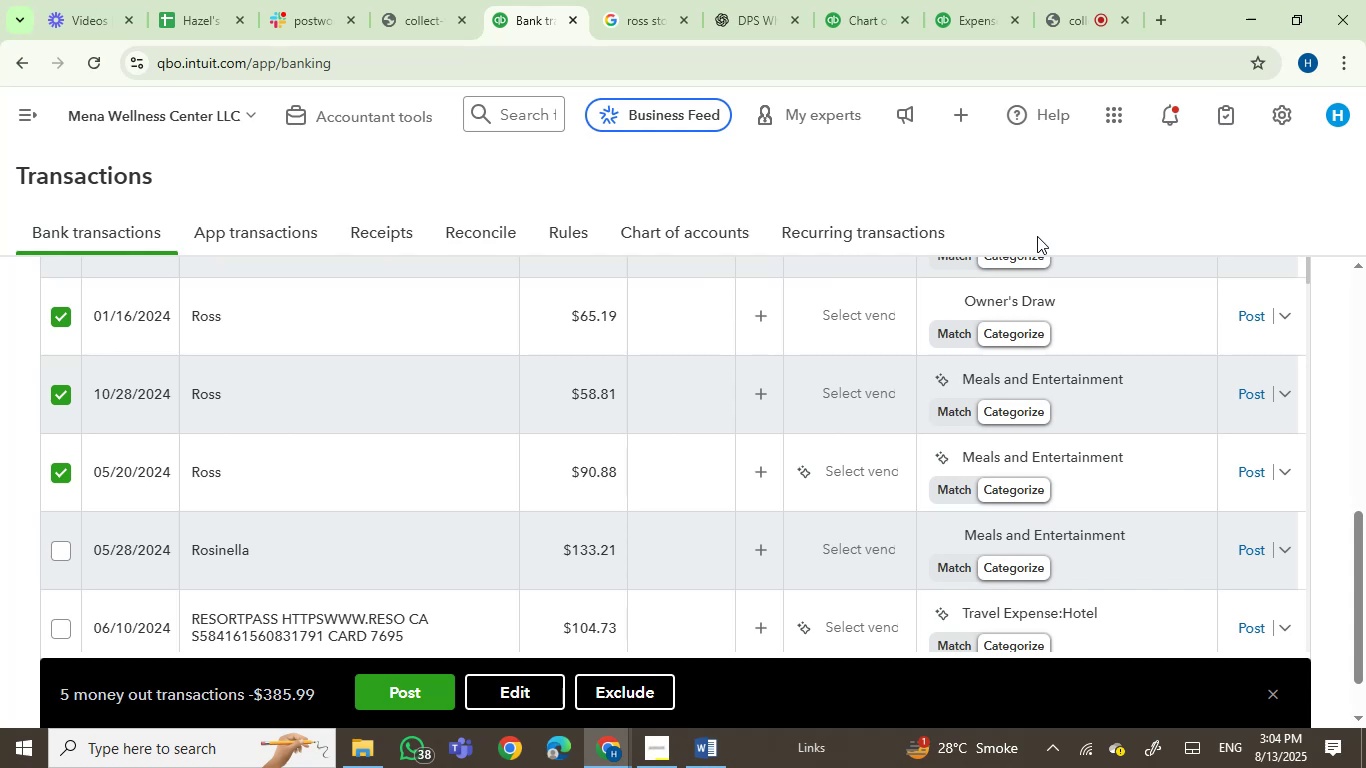 
scroll: coordinate [939, 459], scroll_direction: down, amount: 1.0
 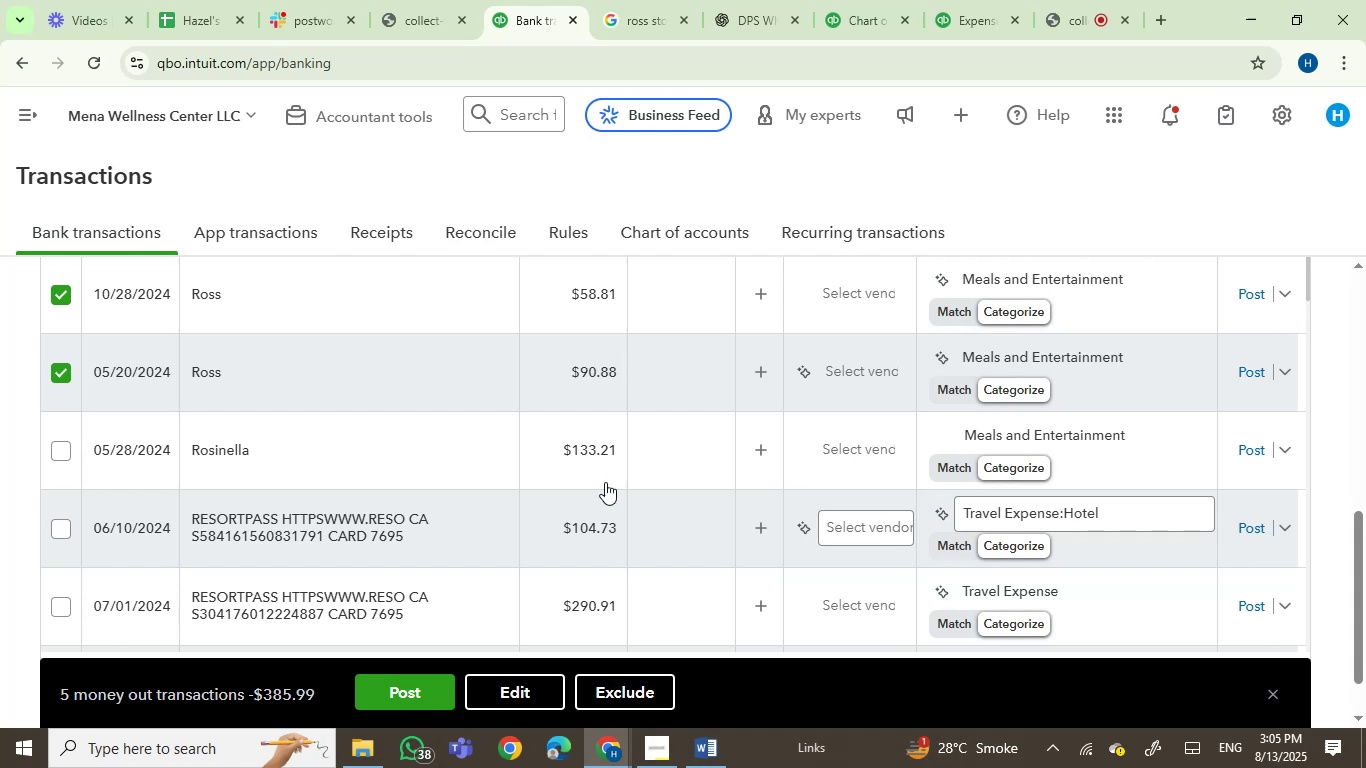 
wait(54.31)
 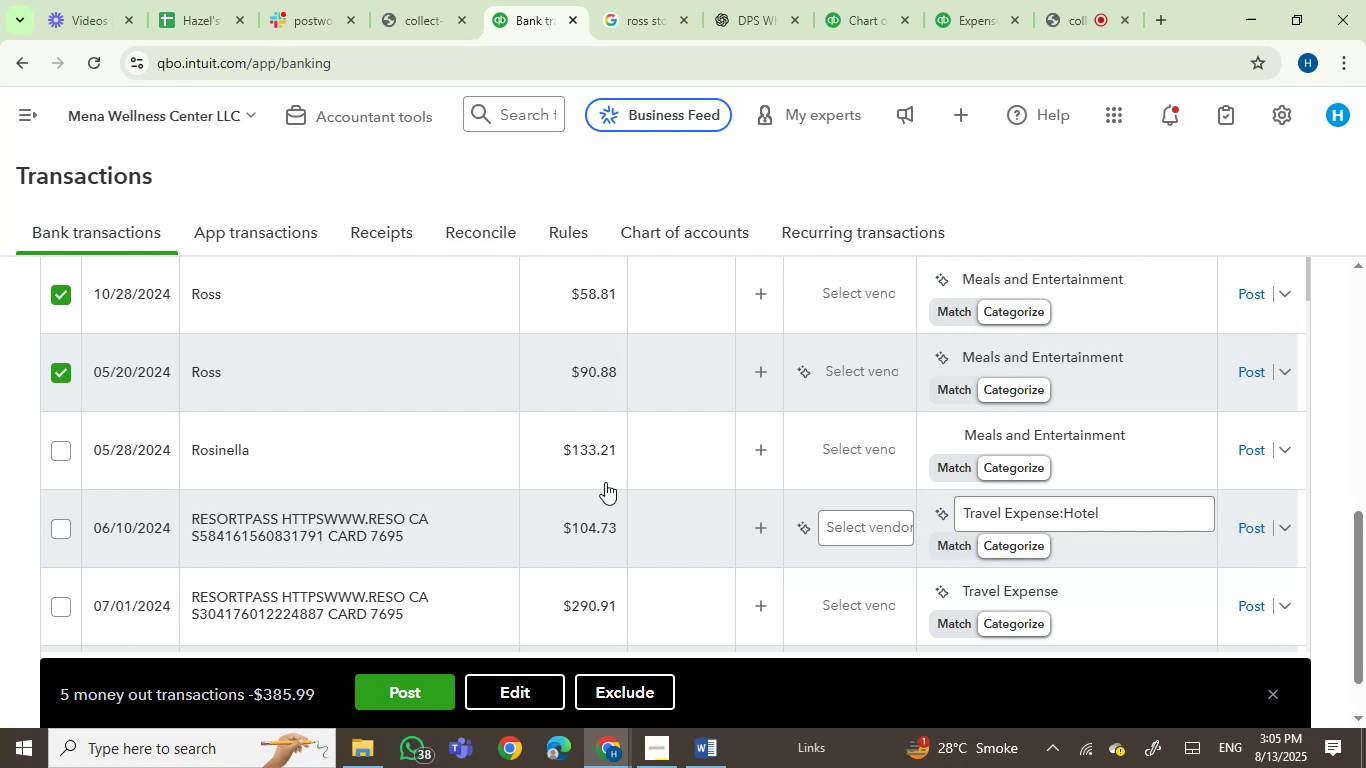 
left_click([320, 457])
 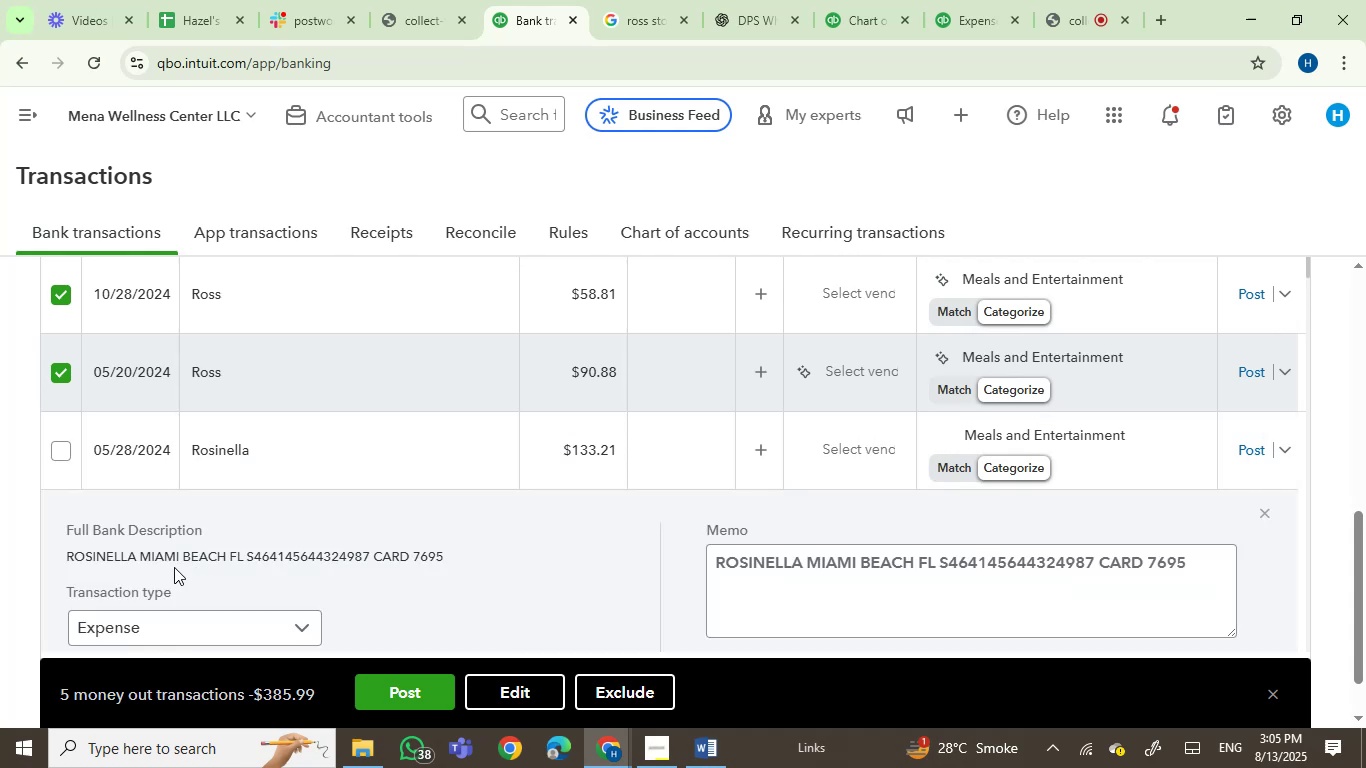 
left_click([92, 549])
 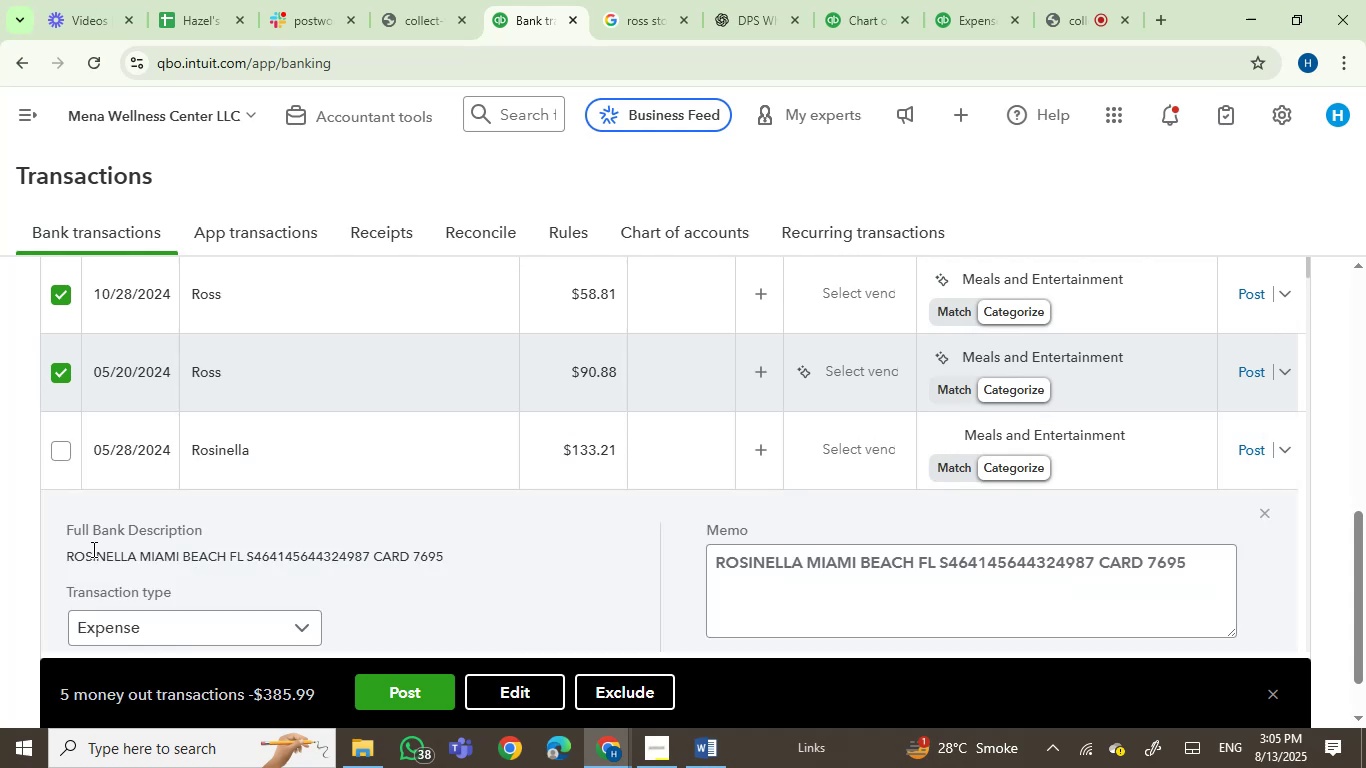 
left_click_drag(start_coordinate=[92, 549], to_coordinate=[238, 549])
 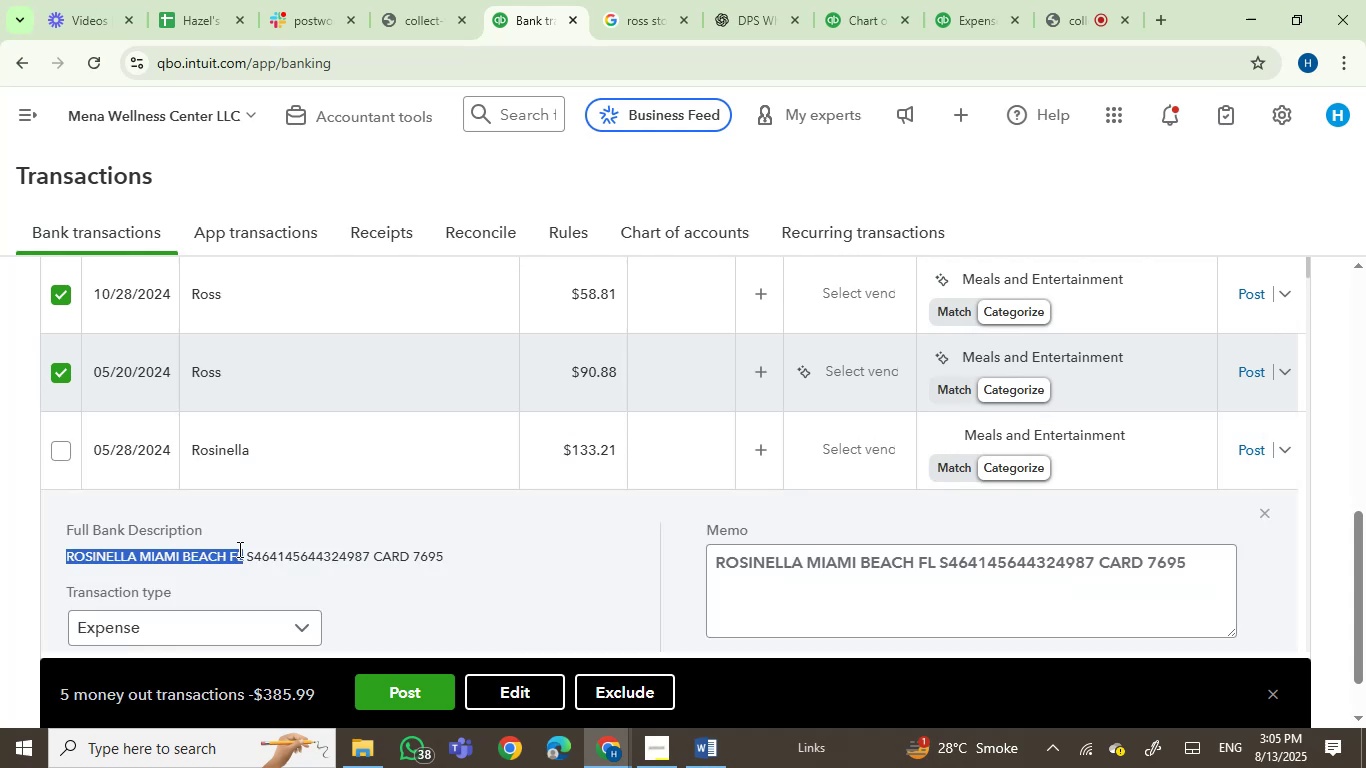 
key(Control+C)
 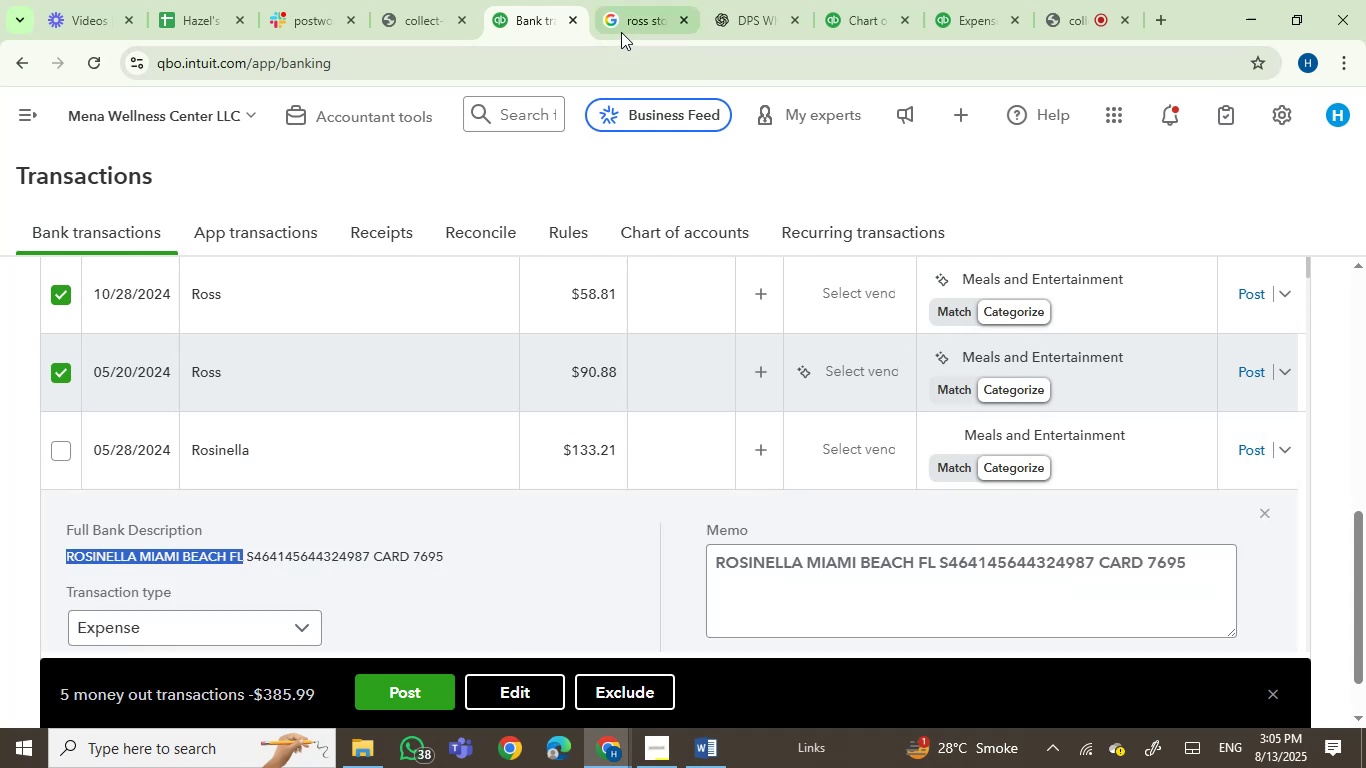 
double_click([606, 53])
 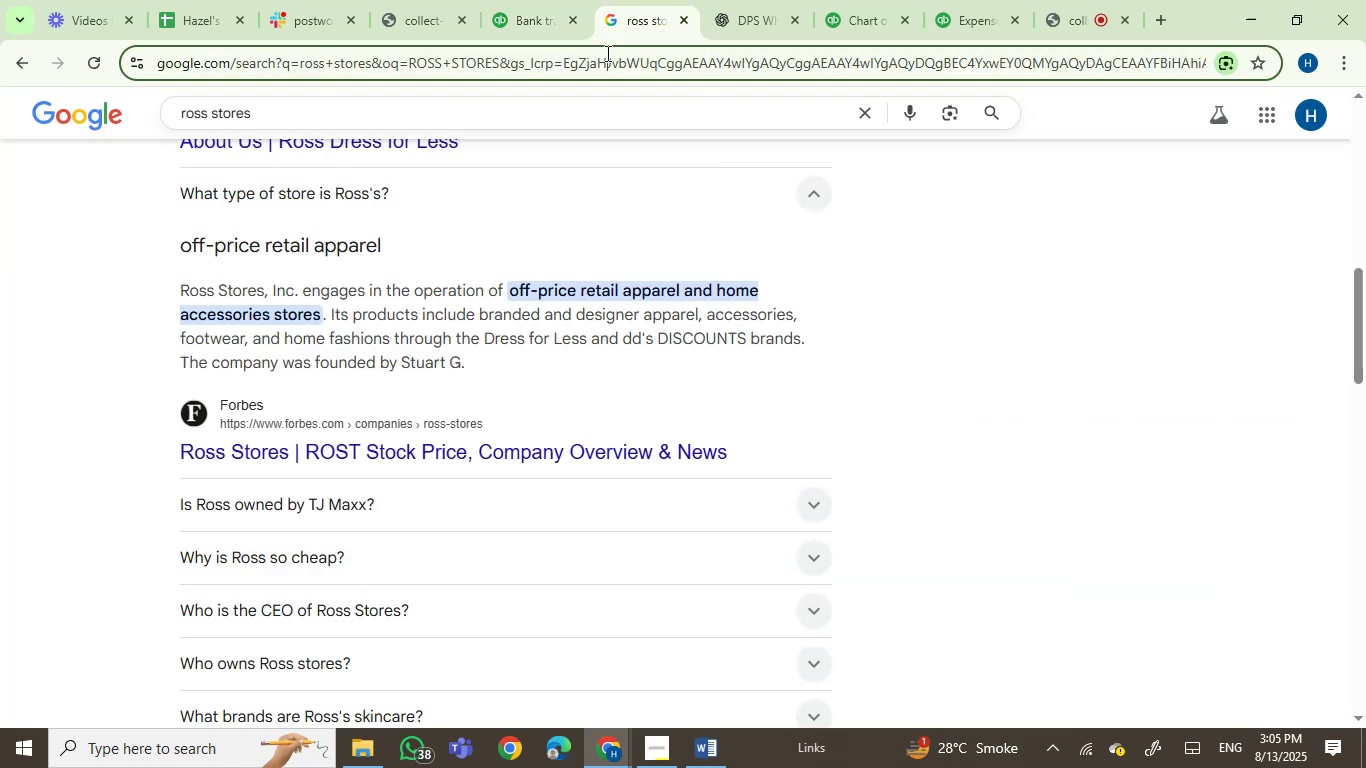 
key(Control+ControlLeft)
 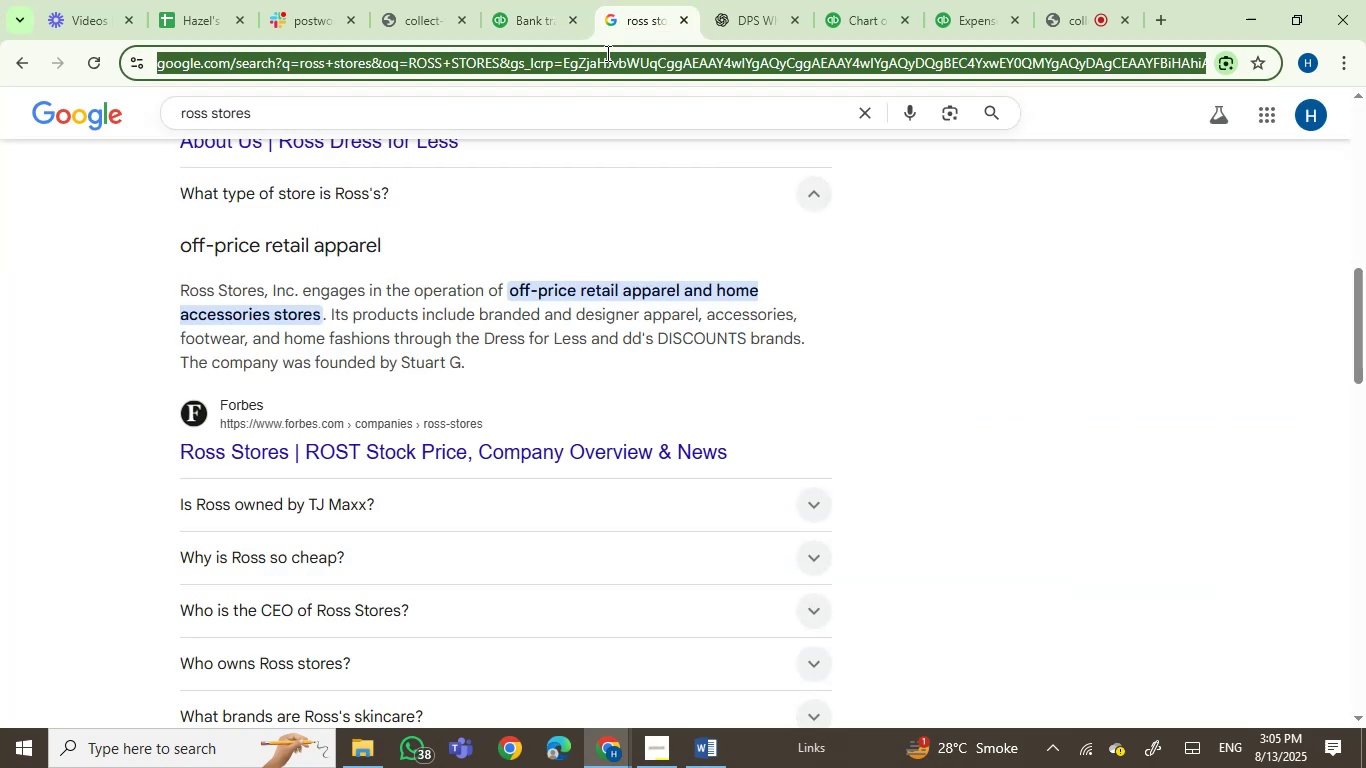 
key(Control+V)
 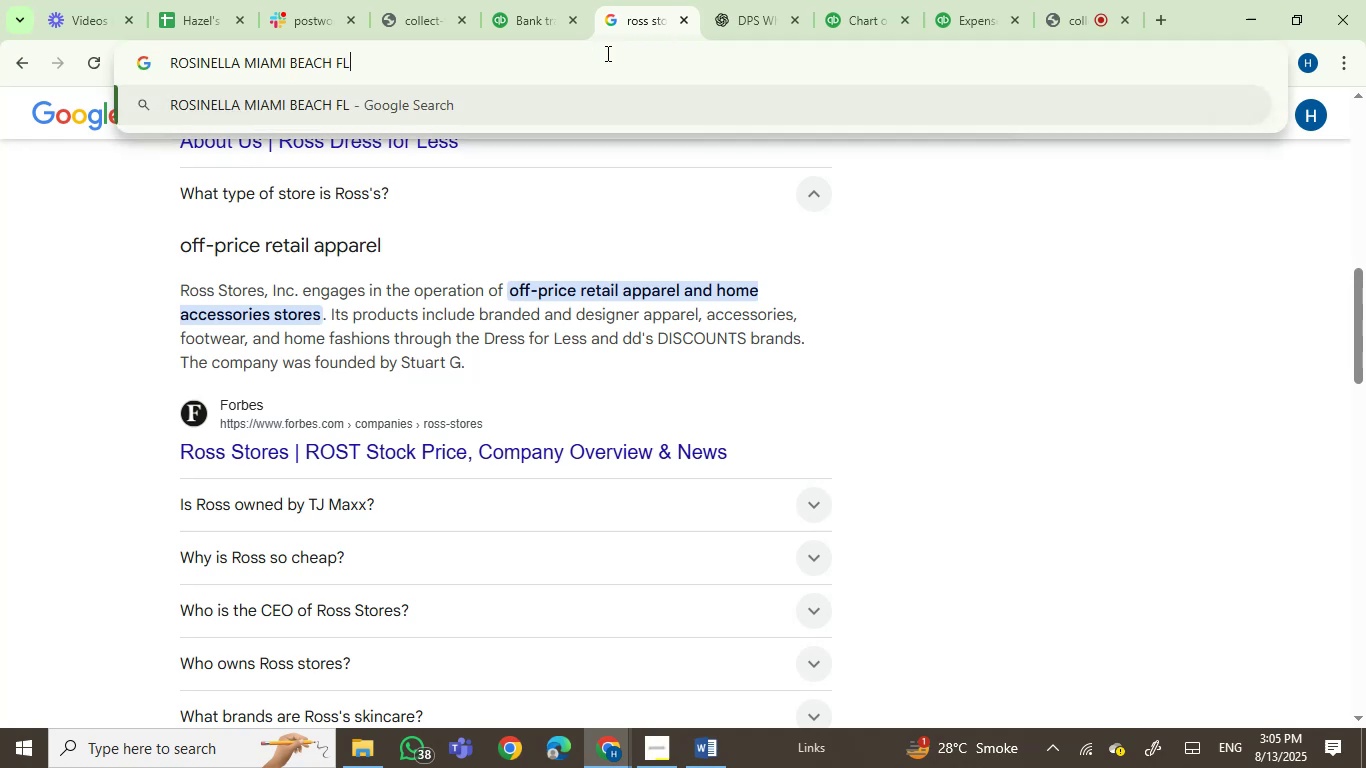 
key(Enter)
 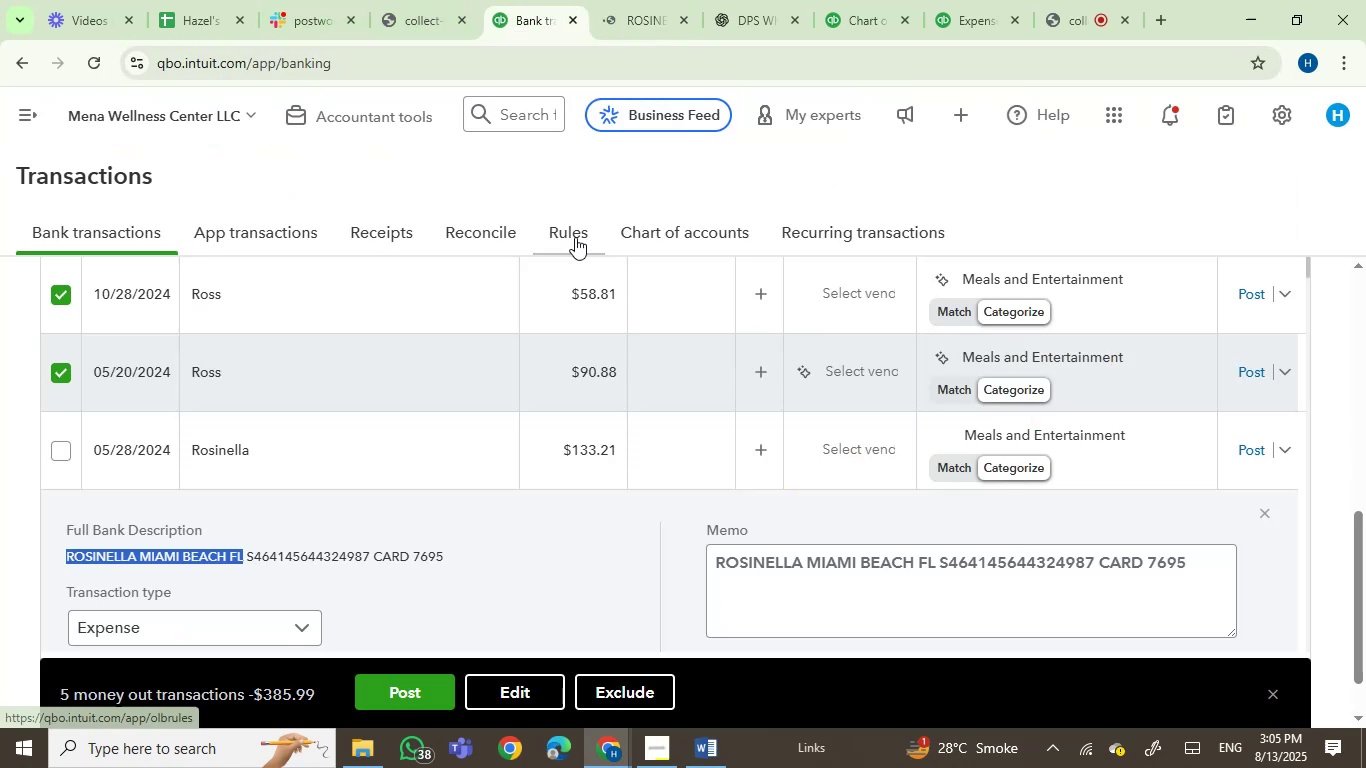 
wait(5.47)
 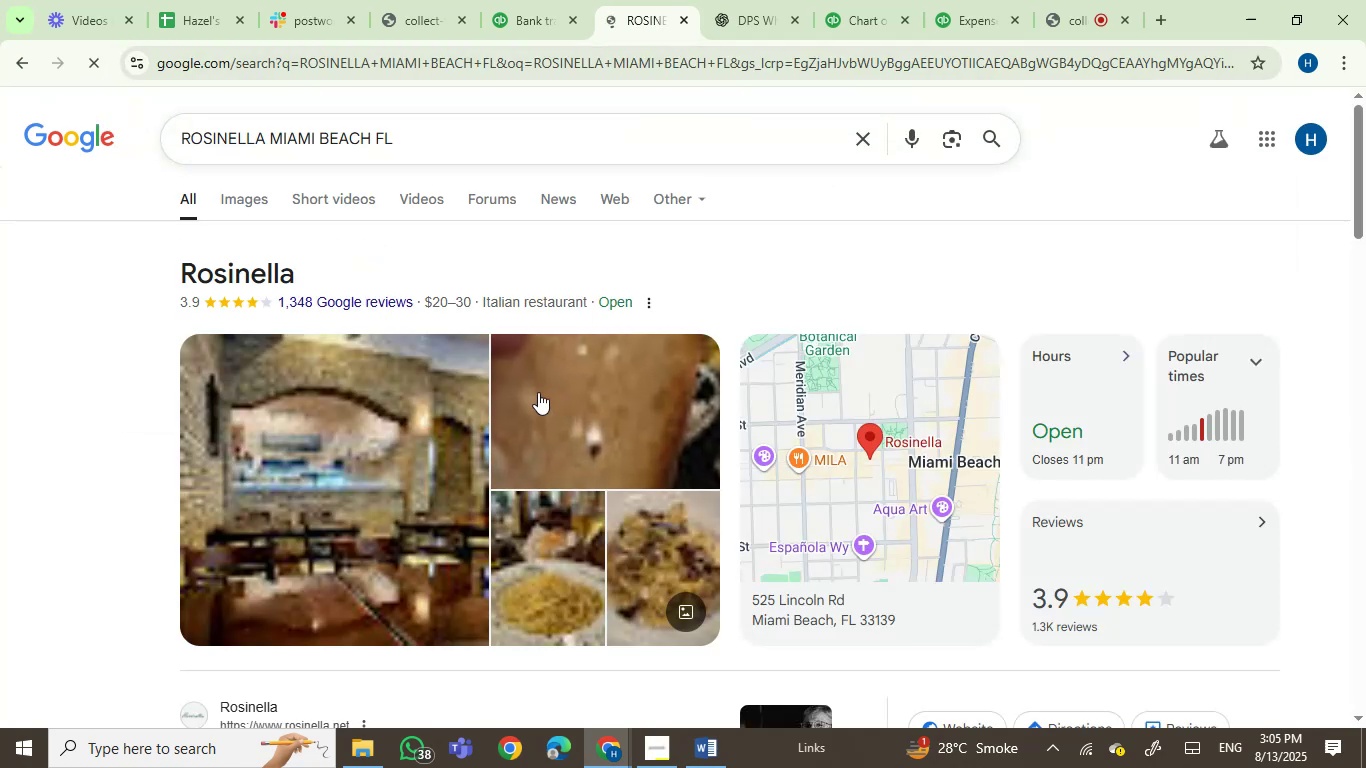 
scroll: coordinate [605, 475], scroll_direction: up, amount: 4.0
 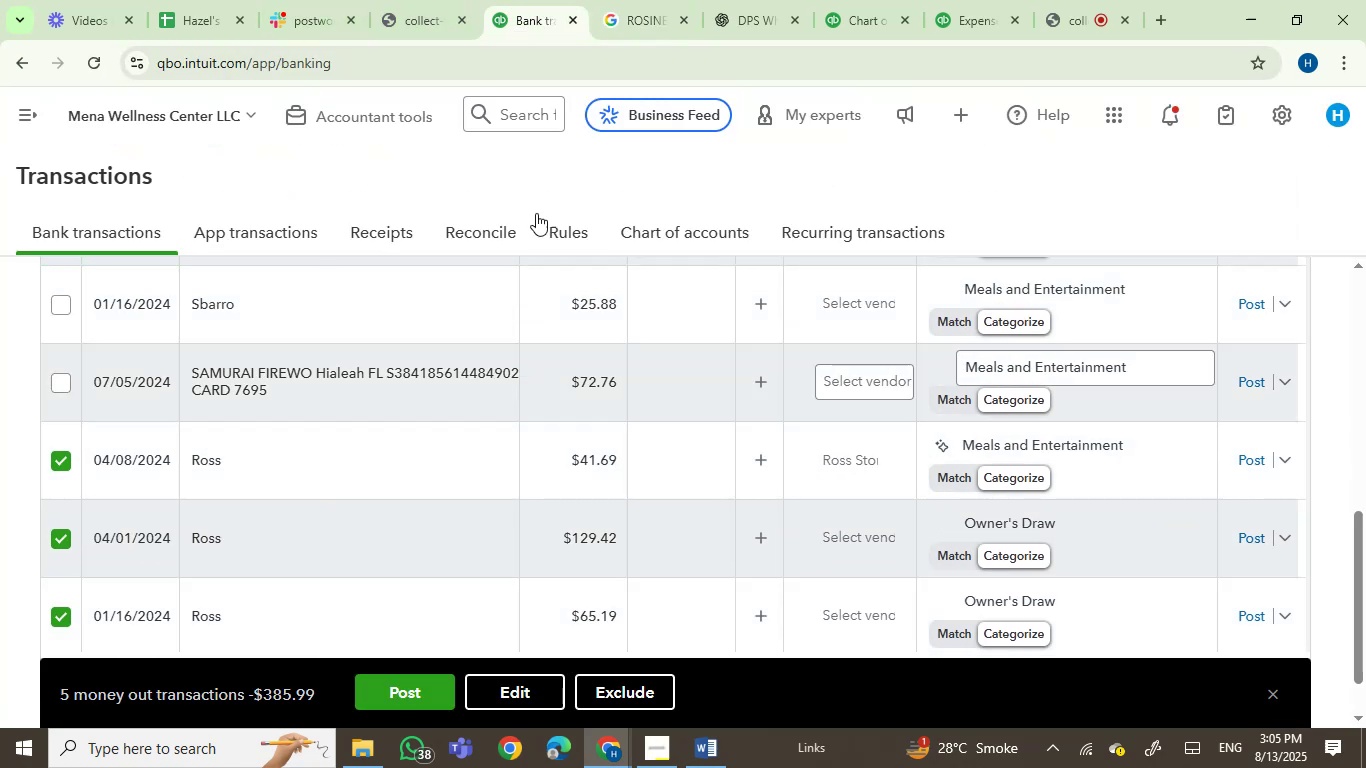 
left_click([613, 0])
 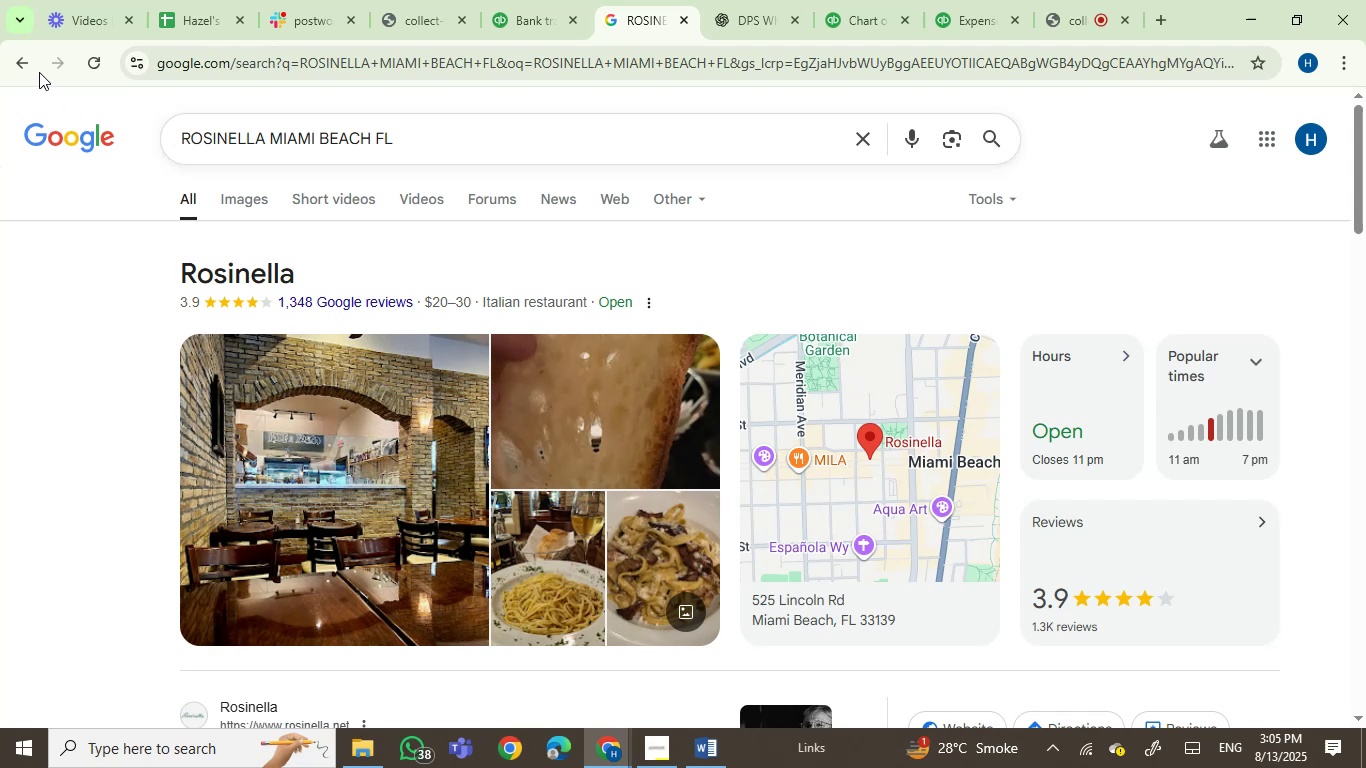 
left_click([16, 59])
 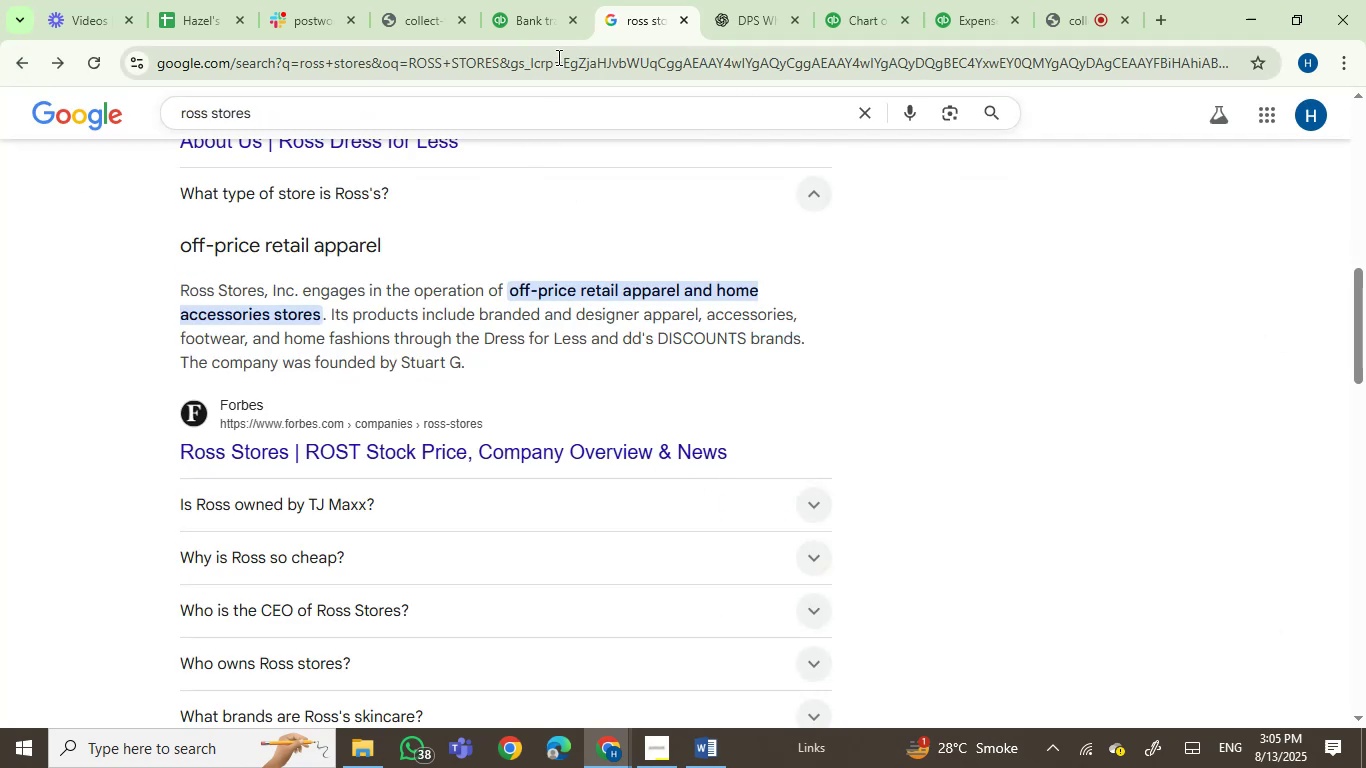 
wait(5.65)
 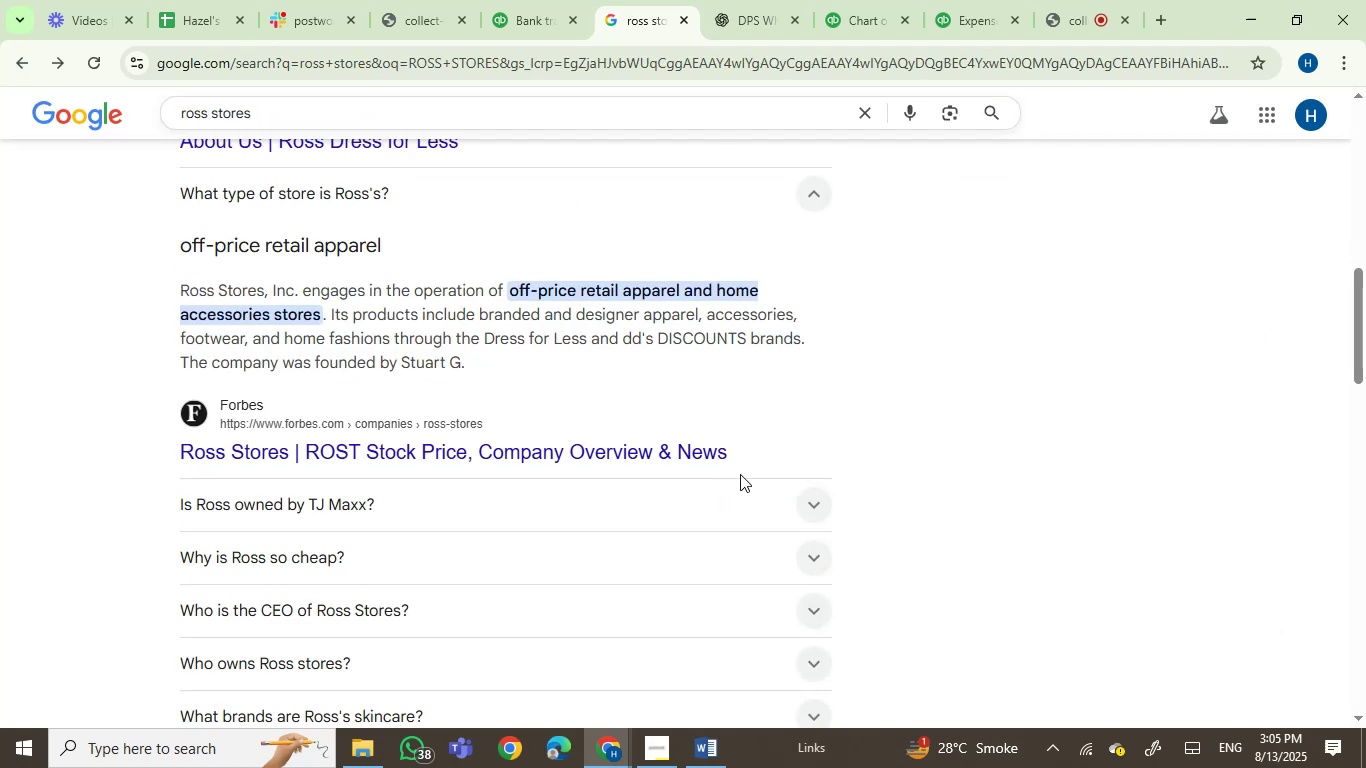 
left_click([529, 3])
 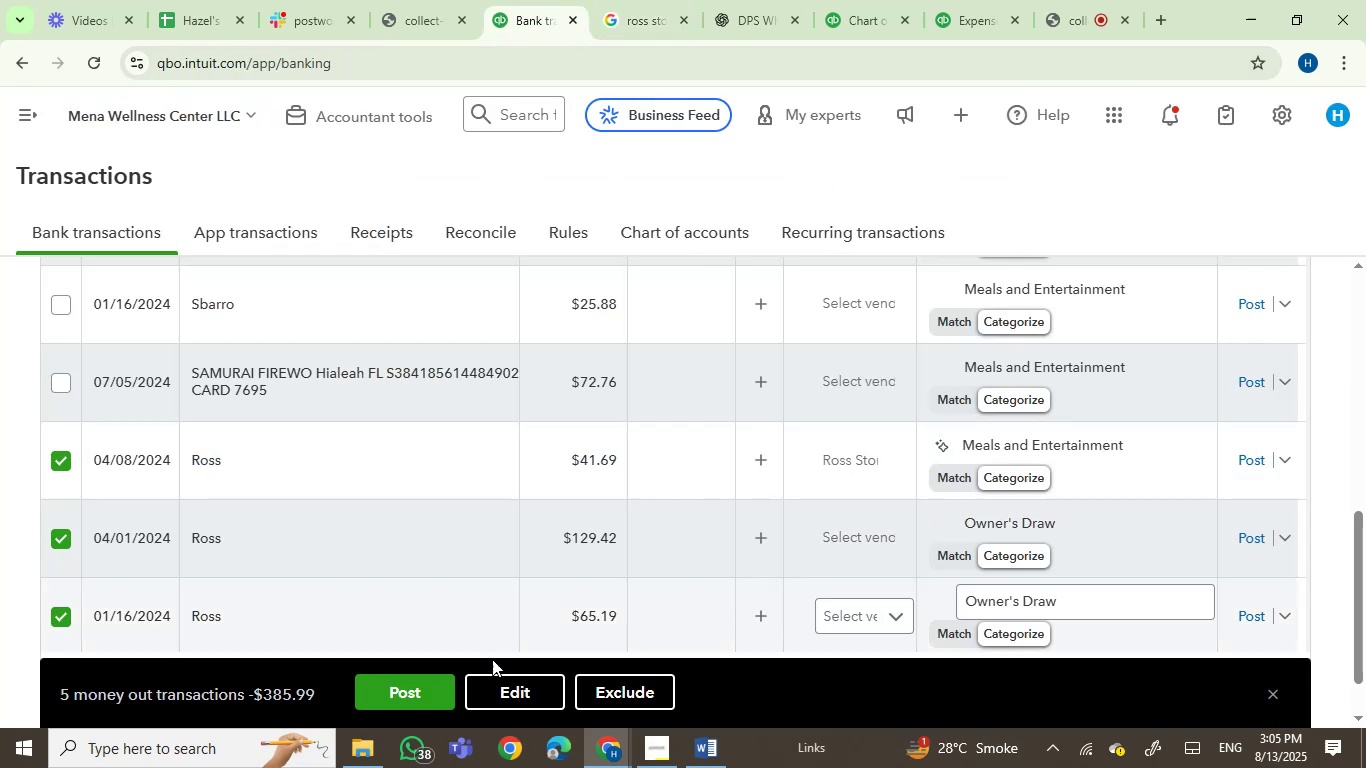 
left_click([522, 692])
 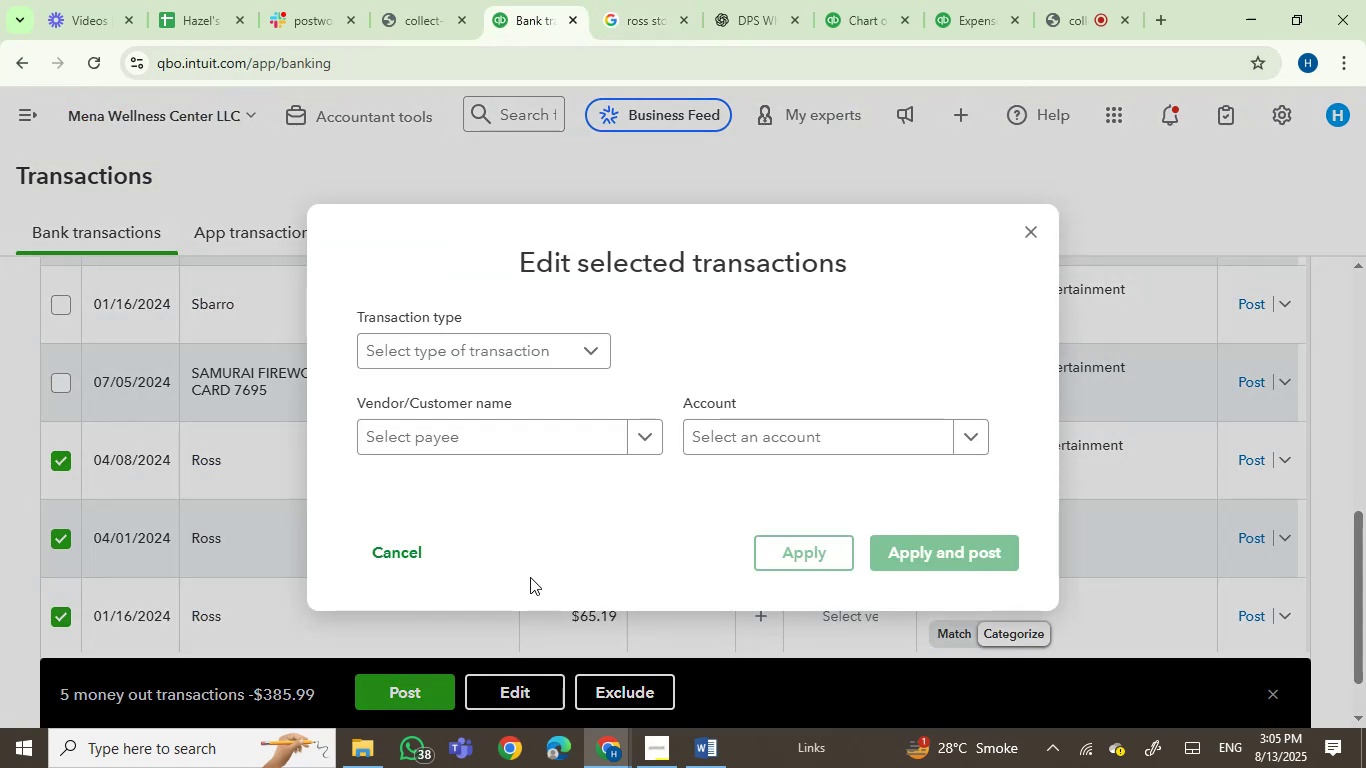 
left_click([532, 446])
 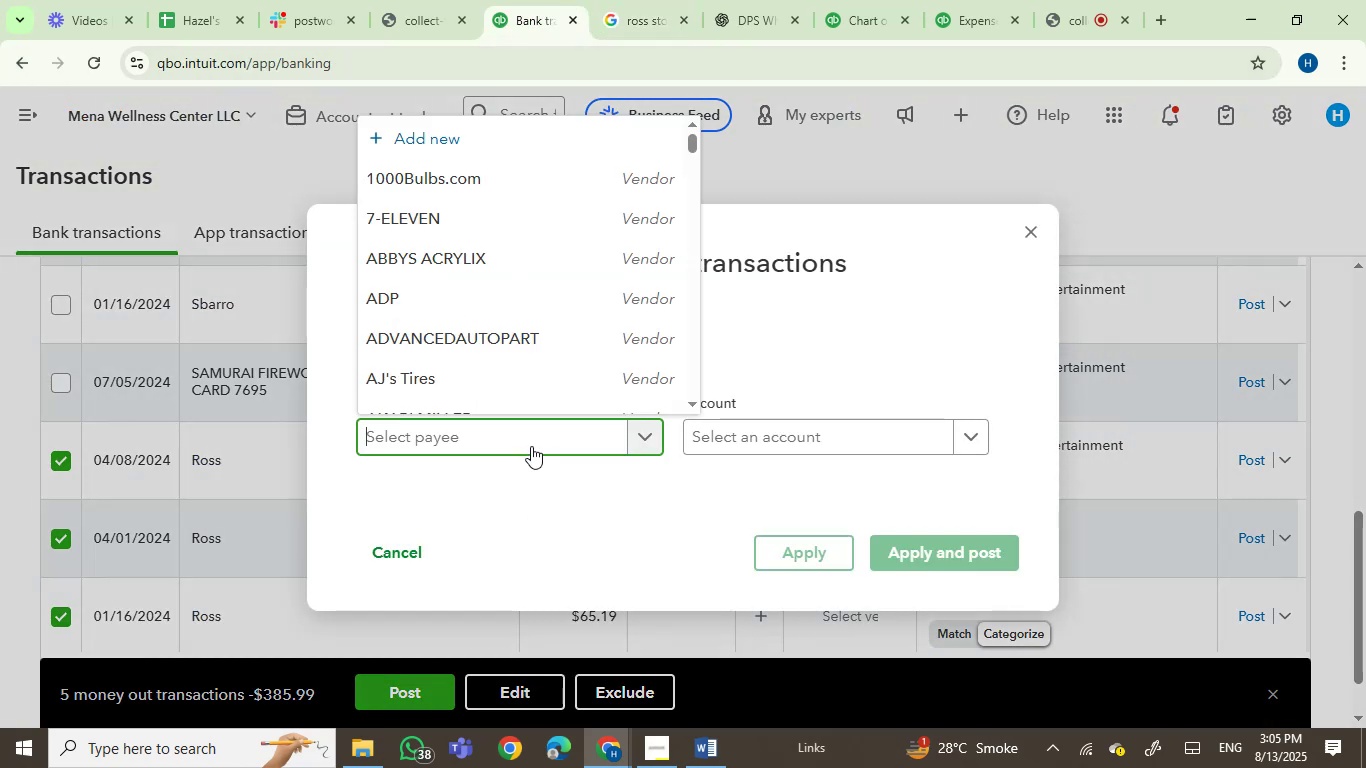 
type(ross)
key(Backspace)
key(Backspace)
type(se)
key(Backspace)
key(Backspace)
type(ss)
key(Backspace)
key(Backspace)
key(Backspace)
key(Backspace)
key(Backspace)
 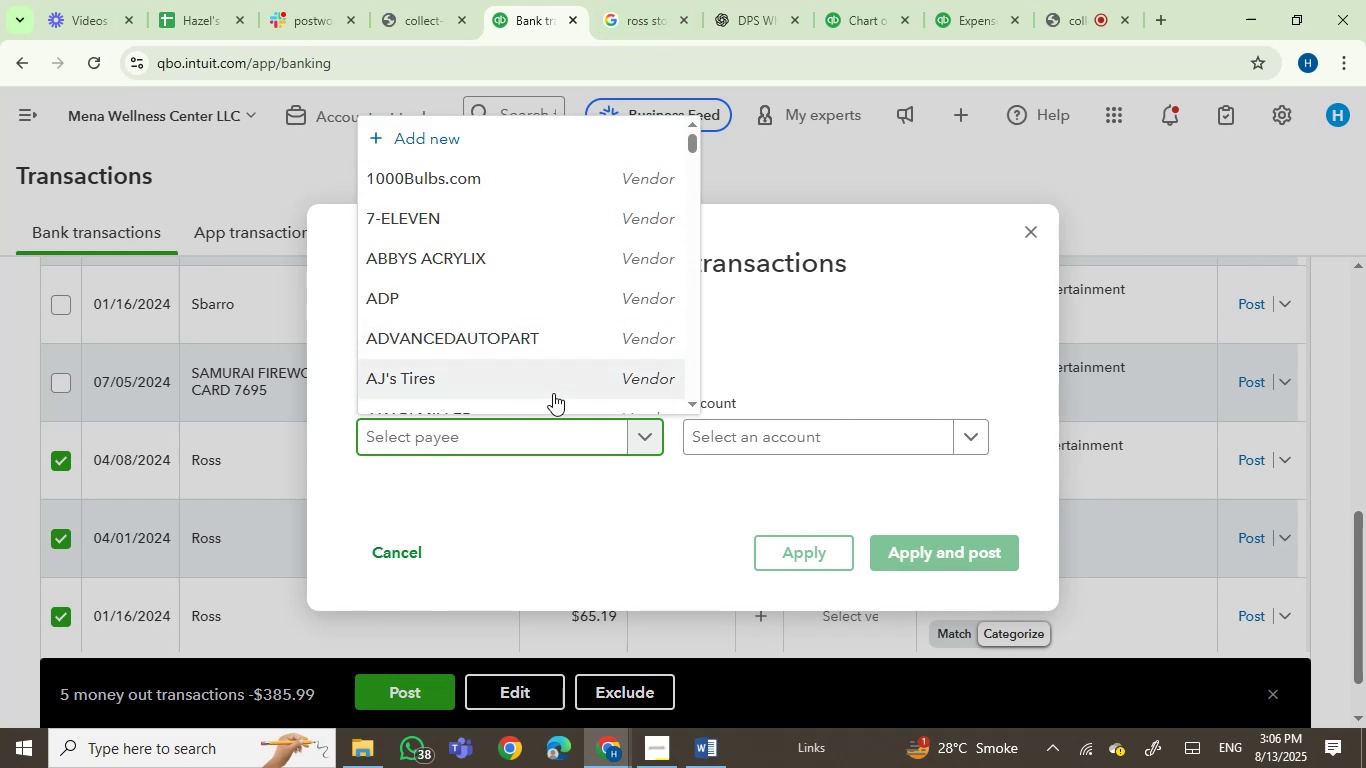 
type(Ross Stores)
 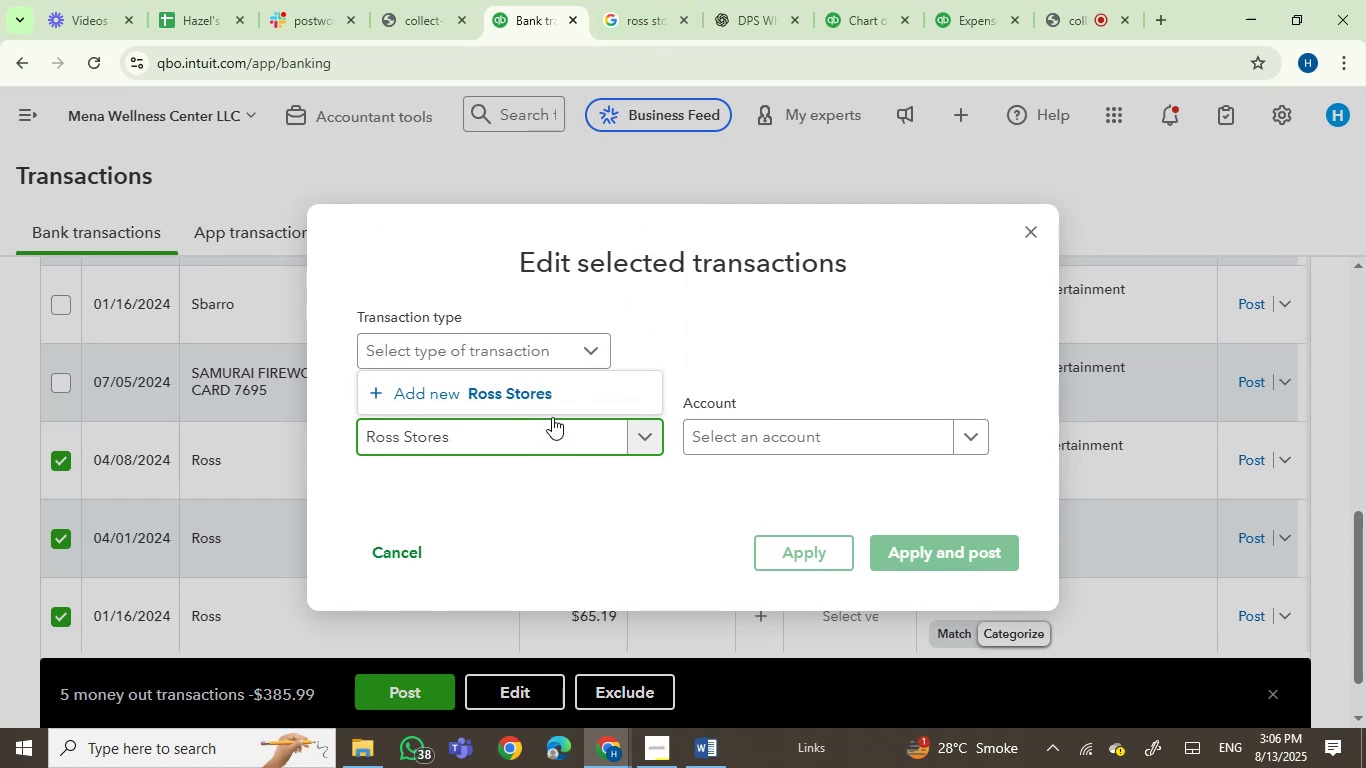 
left_click([542, 392])
 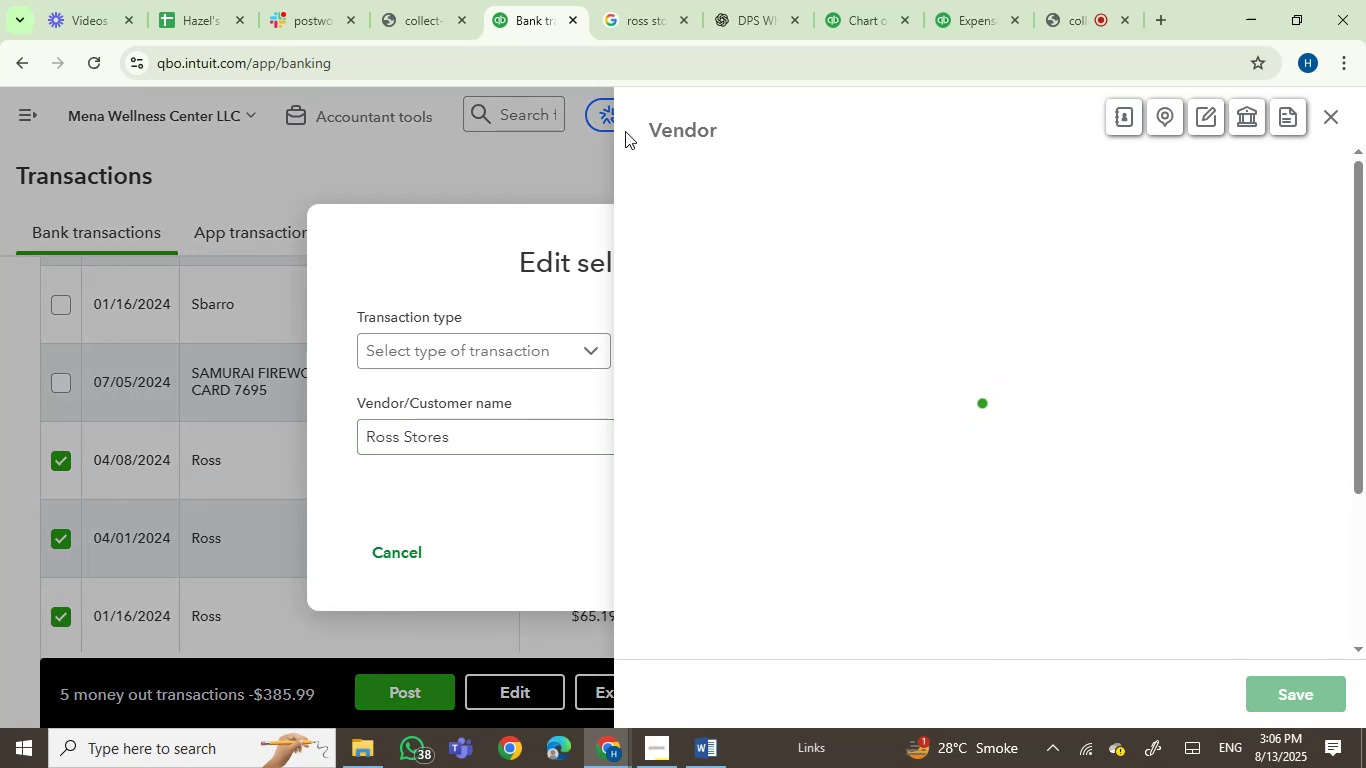 
left_click([620, 16])
 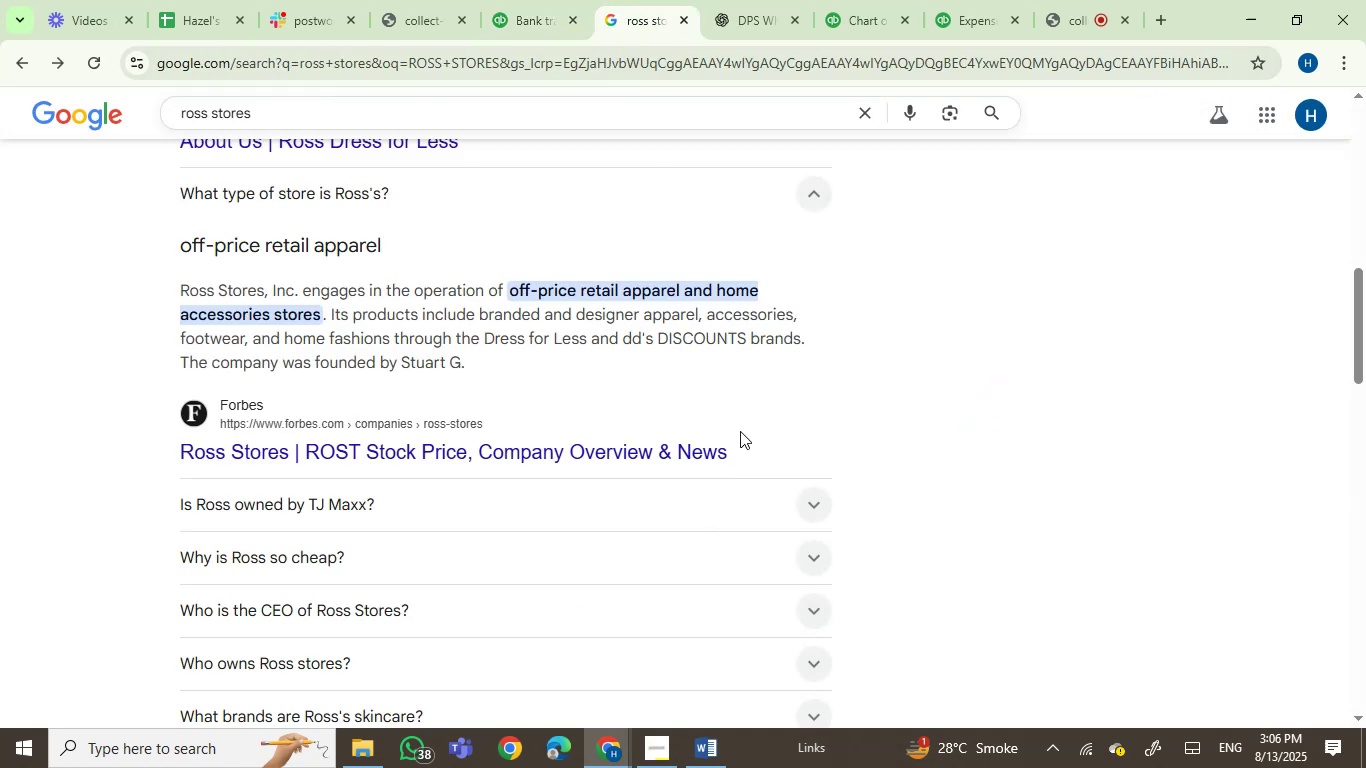 
scroll: coordinate [677, 267], scroll_direction: up, amount: 4.0
 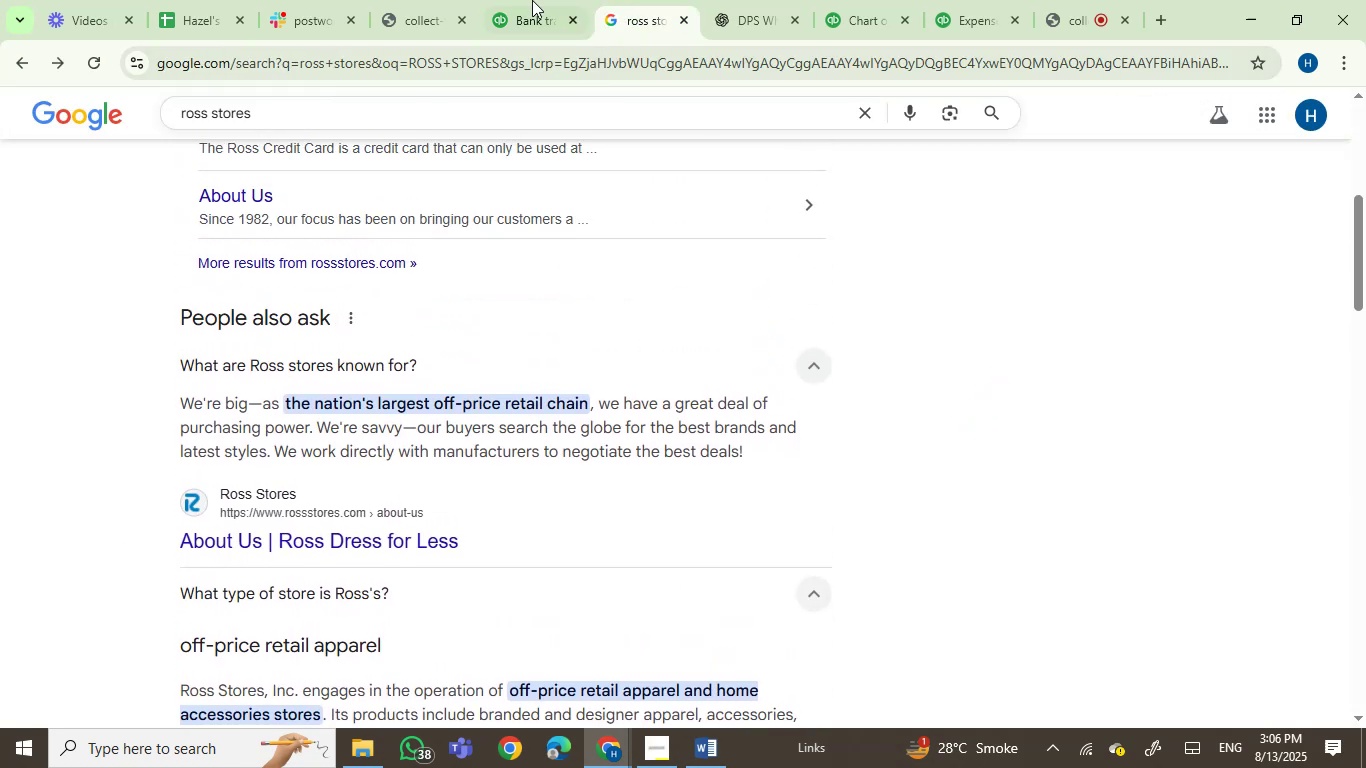 
left_click([531, 0])
 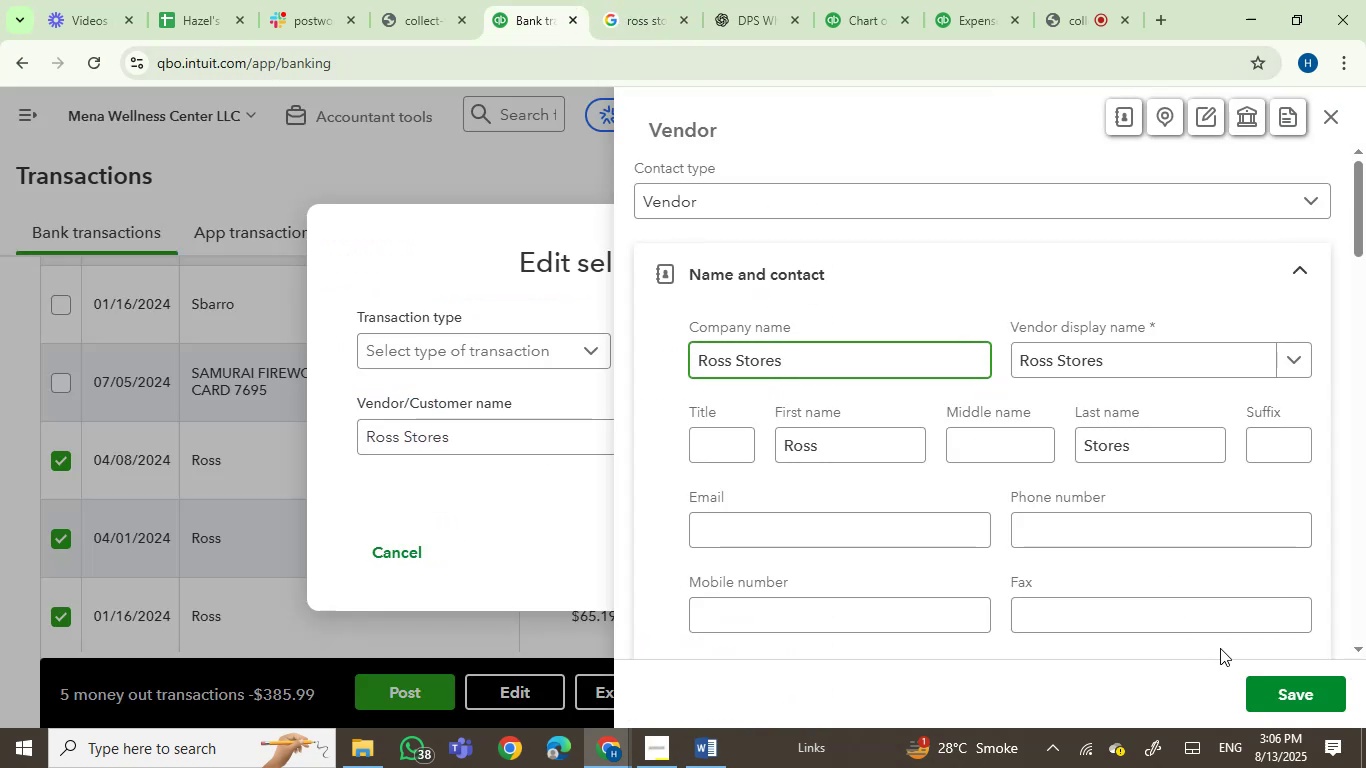 
left_click([1273, 690])
 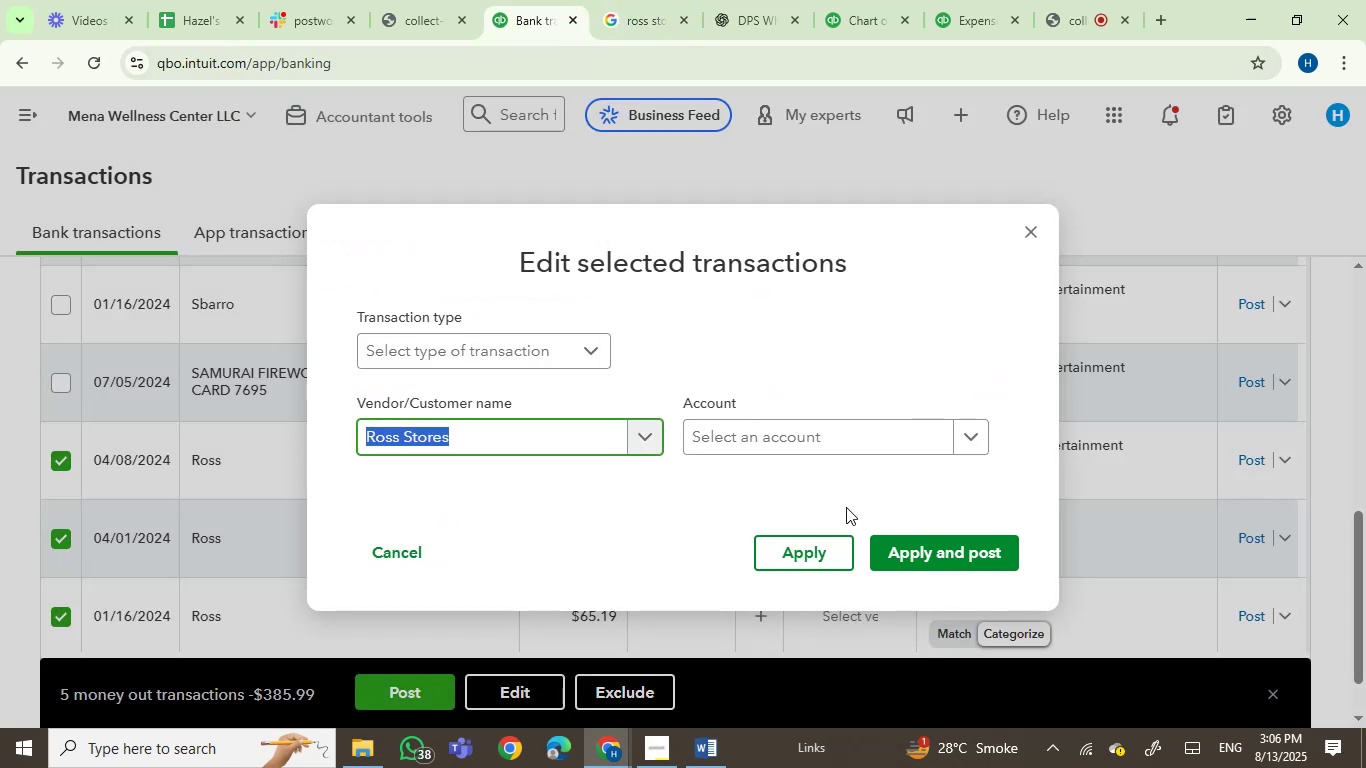 
double_click([772, 436])
 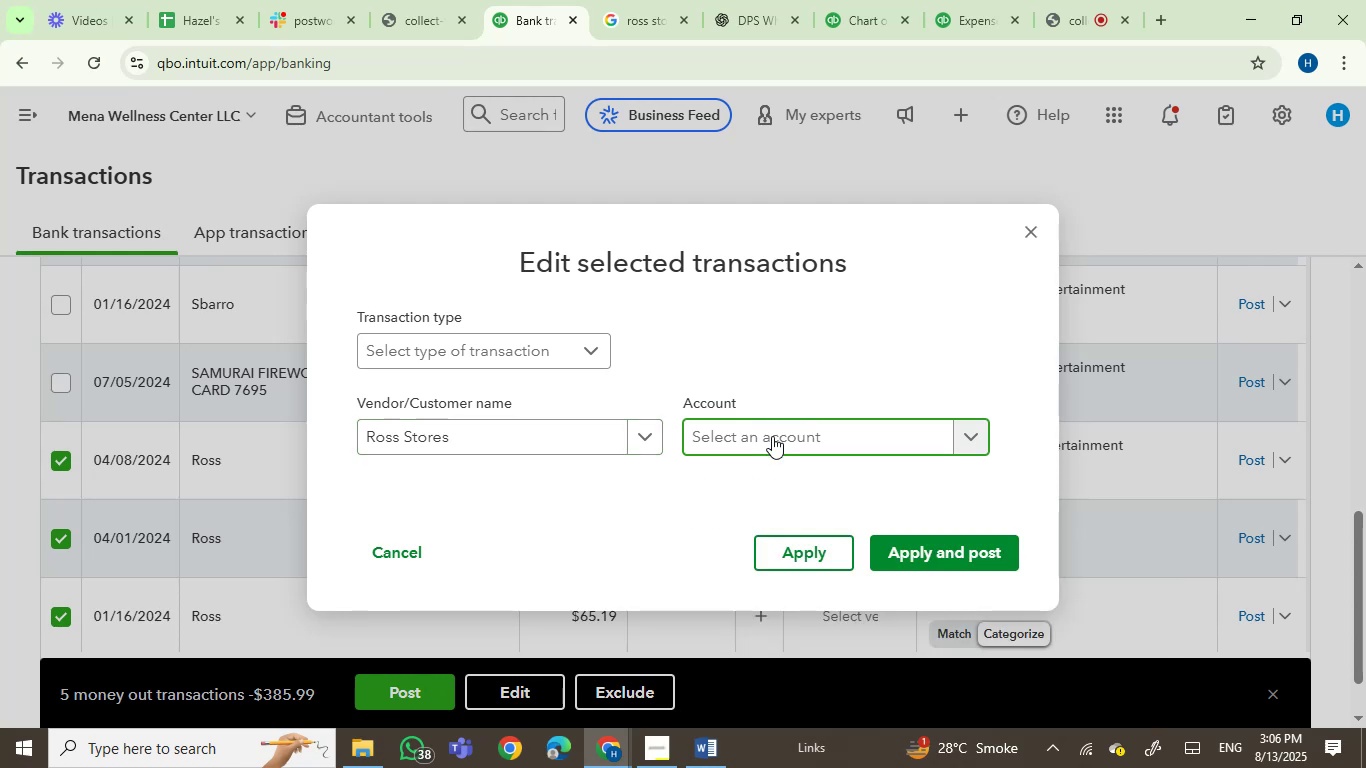 
type(owner)
 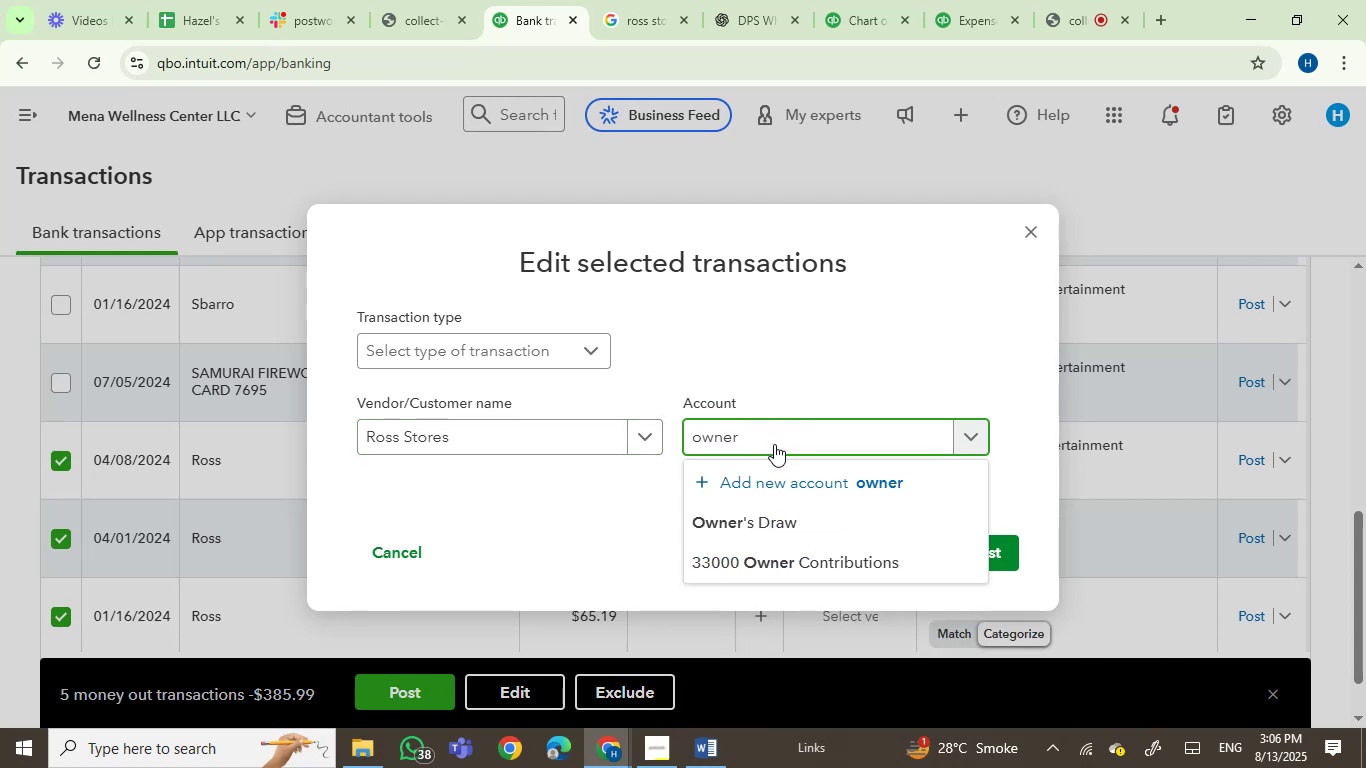 
left_click([787, 526])
 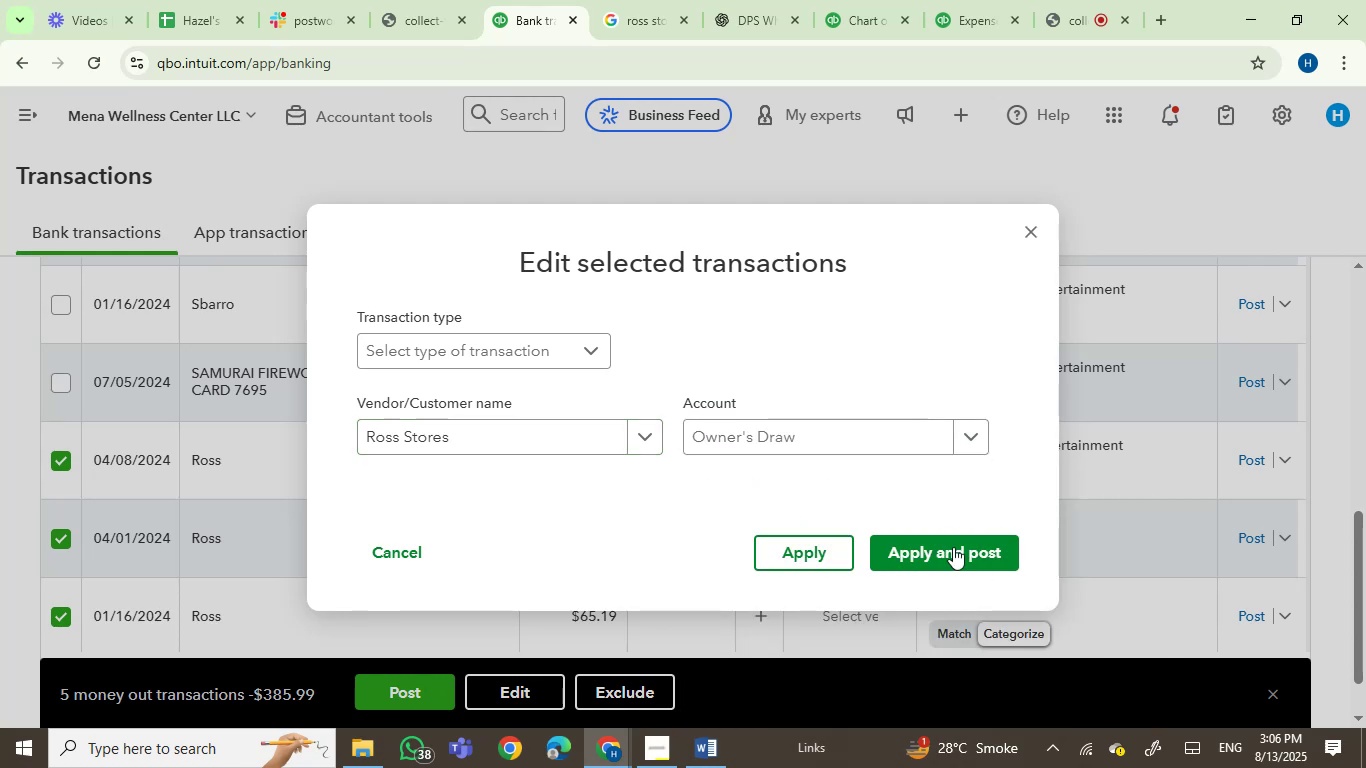 
left_click([952, 553])
 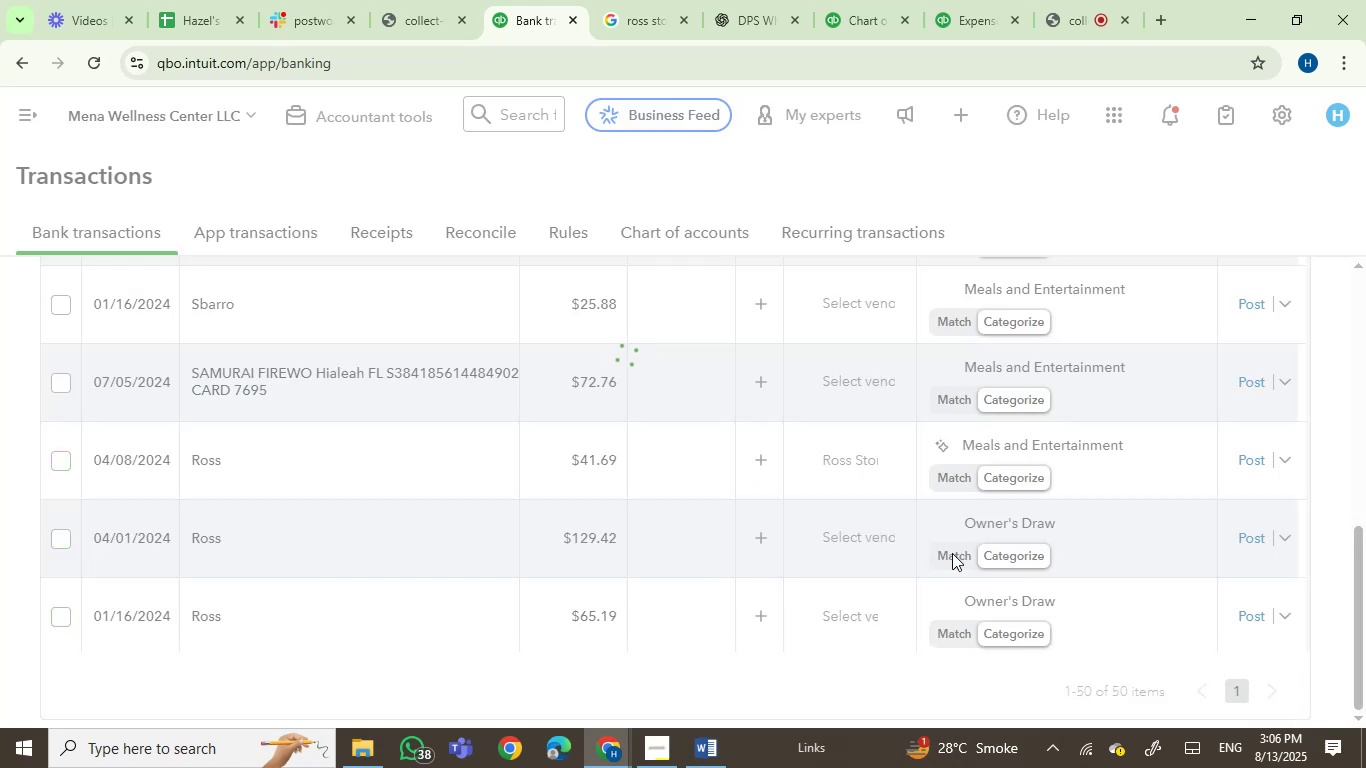 
wait(8.27)
 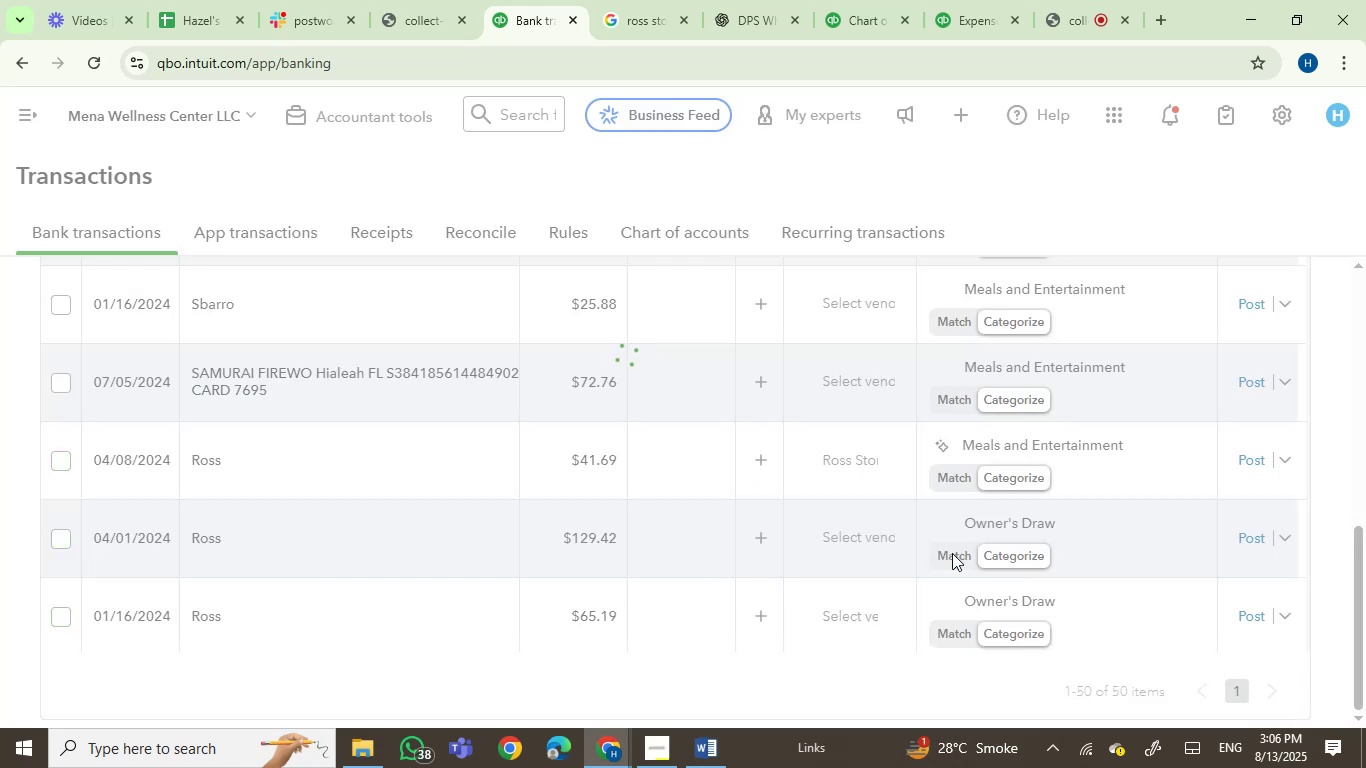 
left_click([269, 313])
 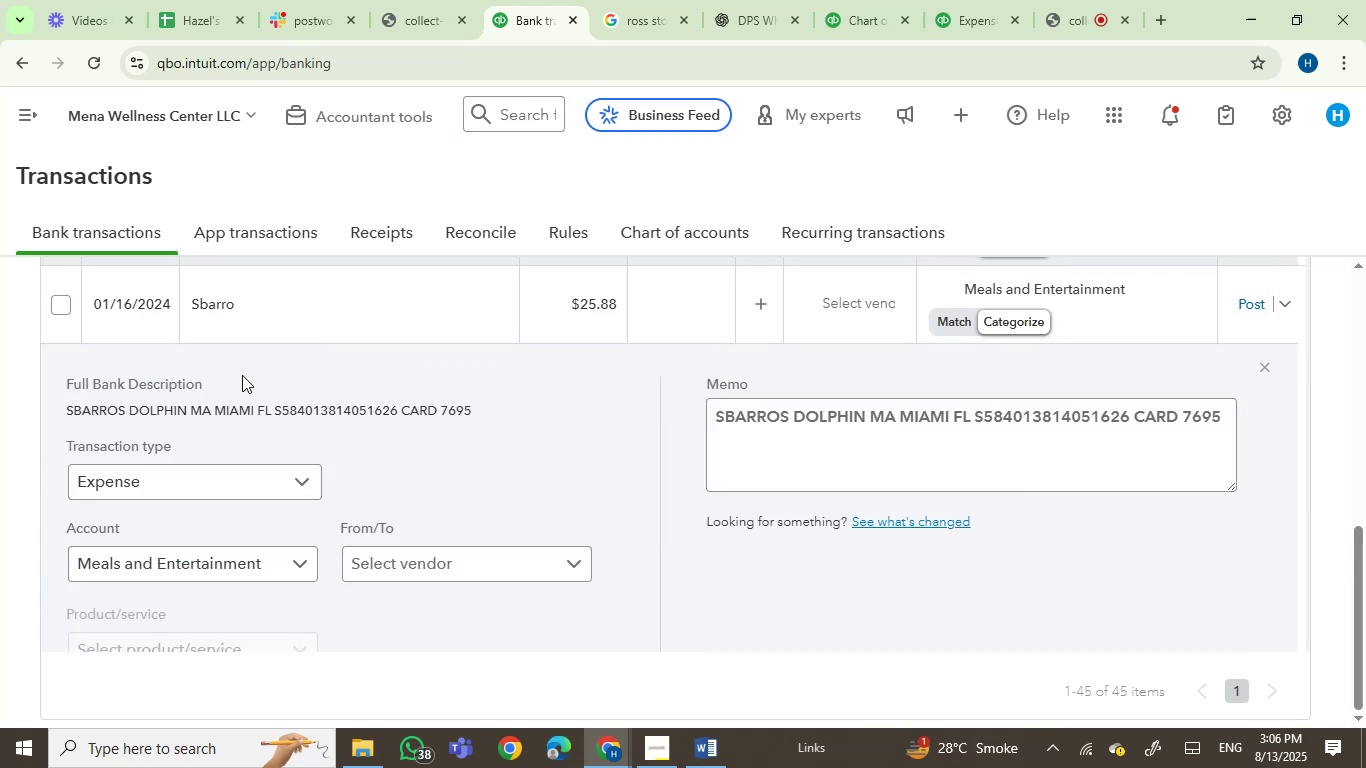 
left_click([93, 405])
 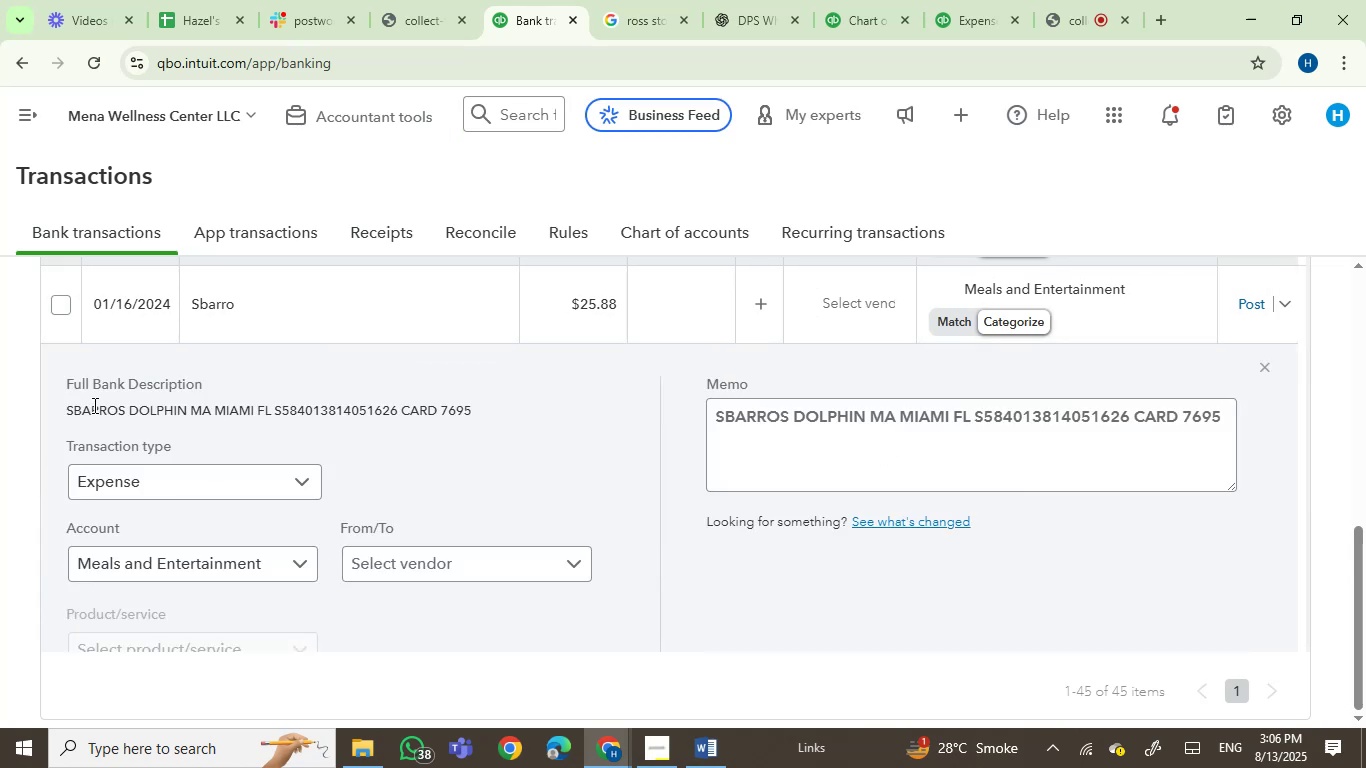 
left_click_drag(start_coordinate=[93, 405], to_coordinate=[262, 410])
 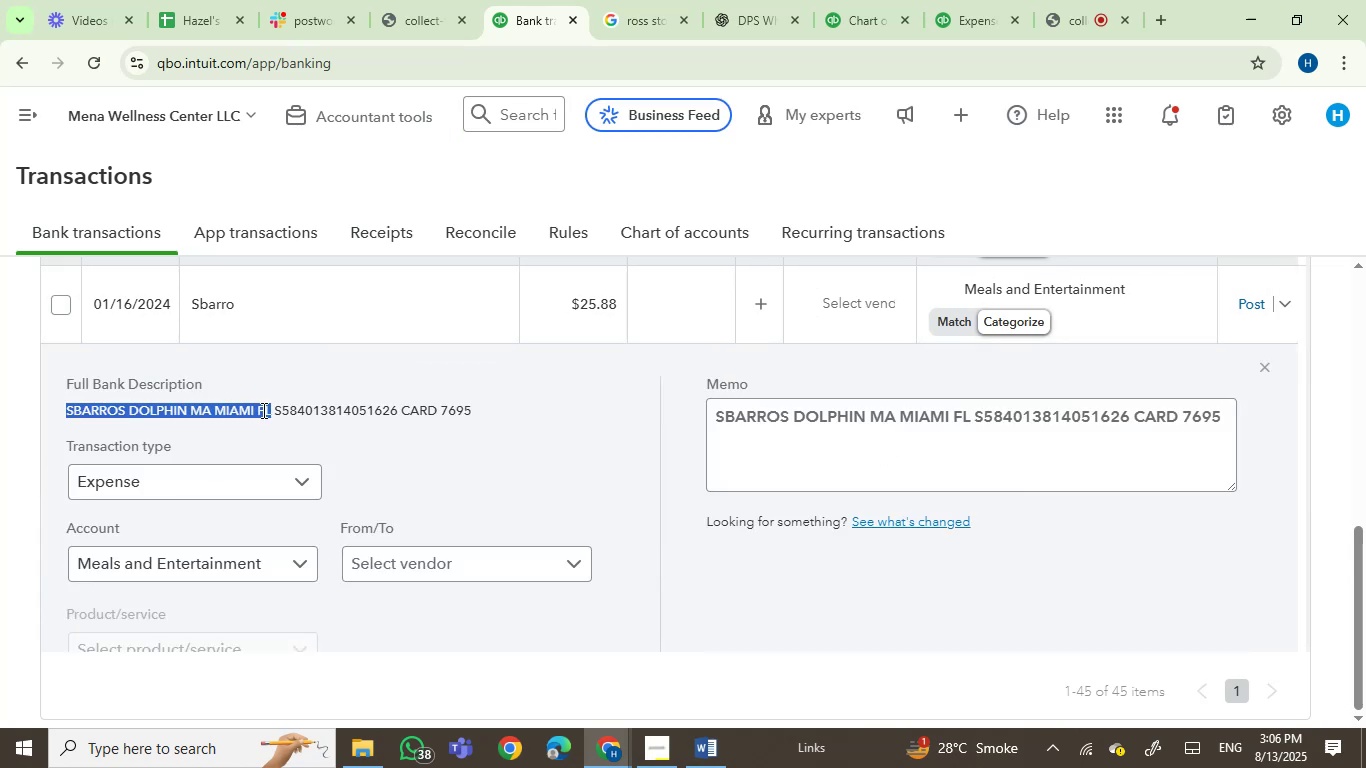 
key(Control+C)
 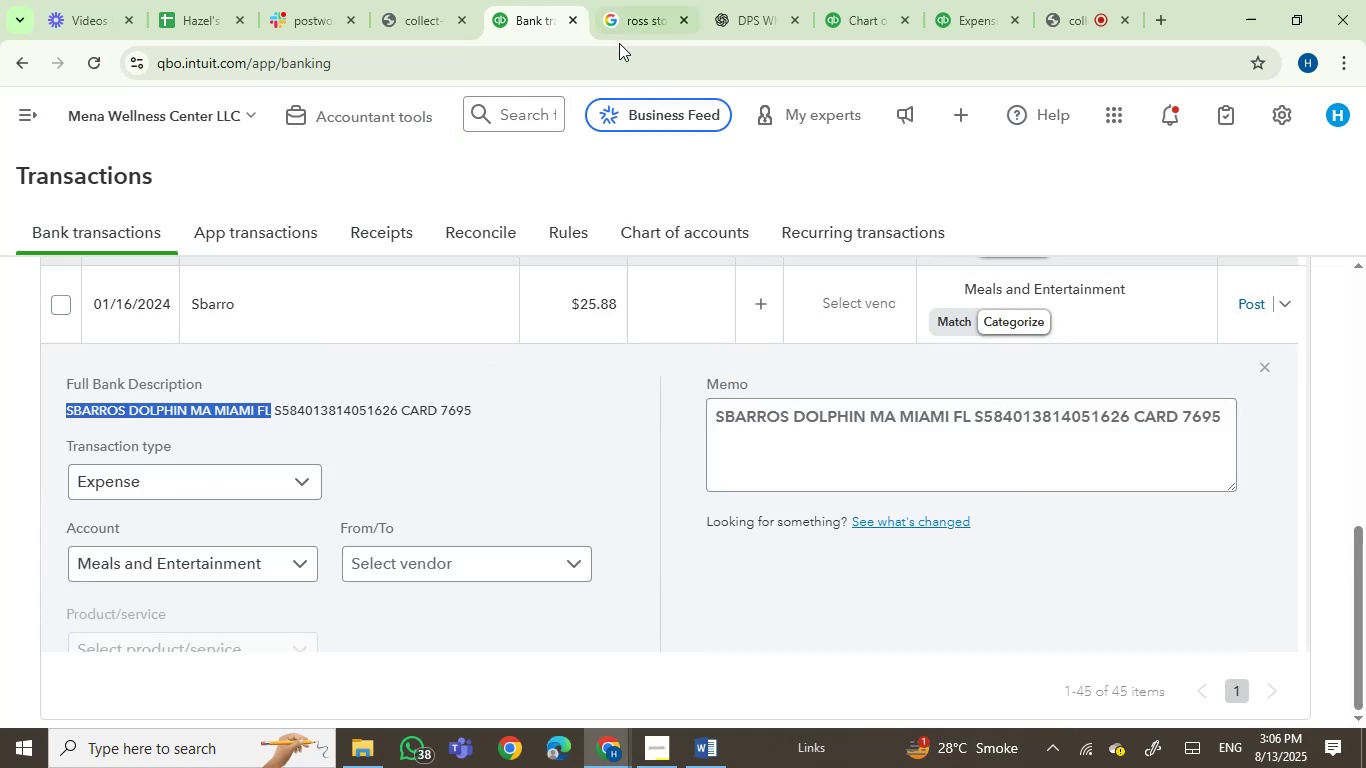 
double_click([632, 32])
 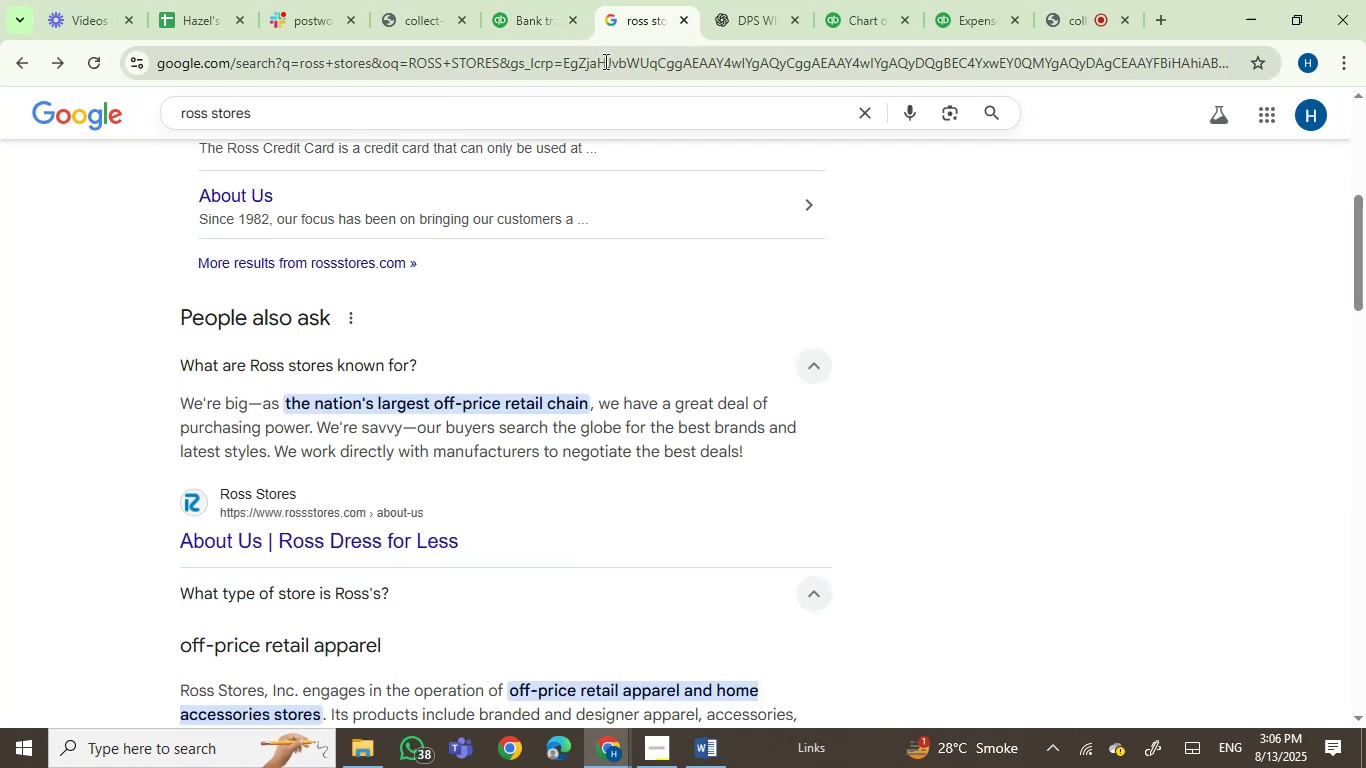 
triple_click([604, 61])
 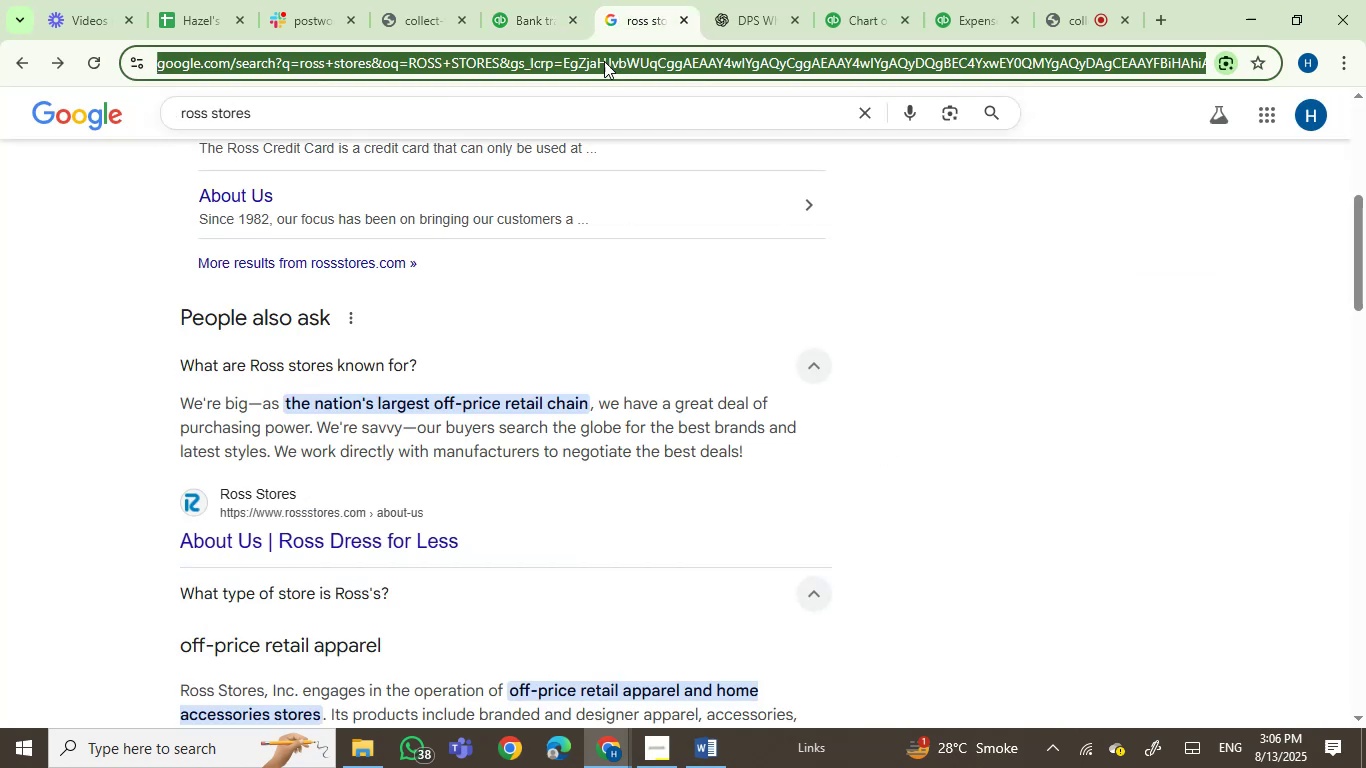 
key(Control+V)
 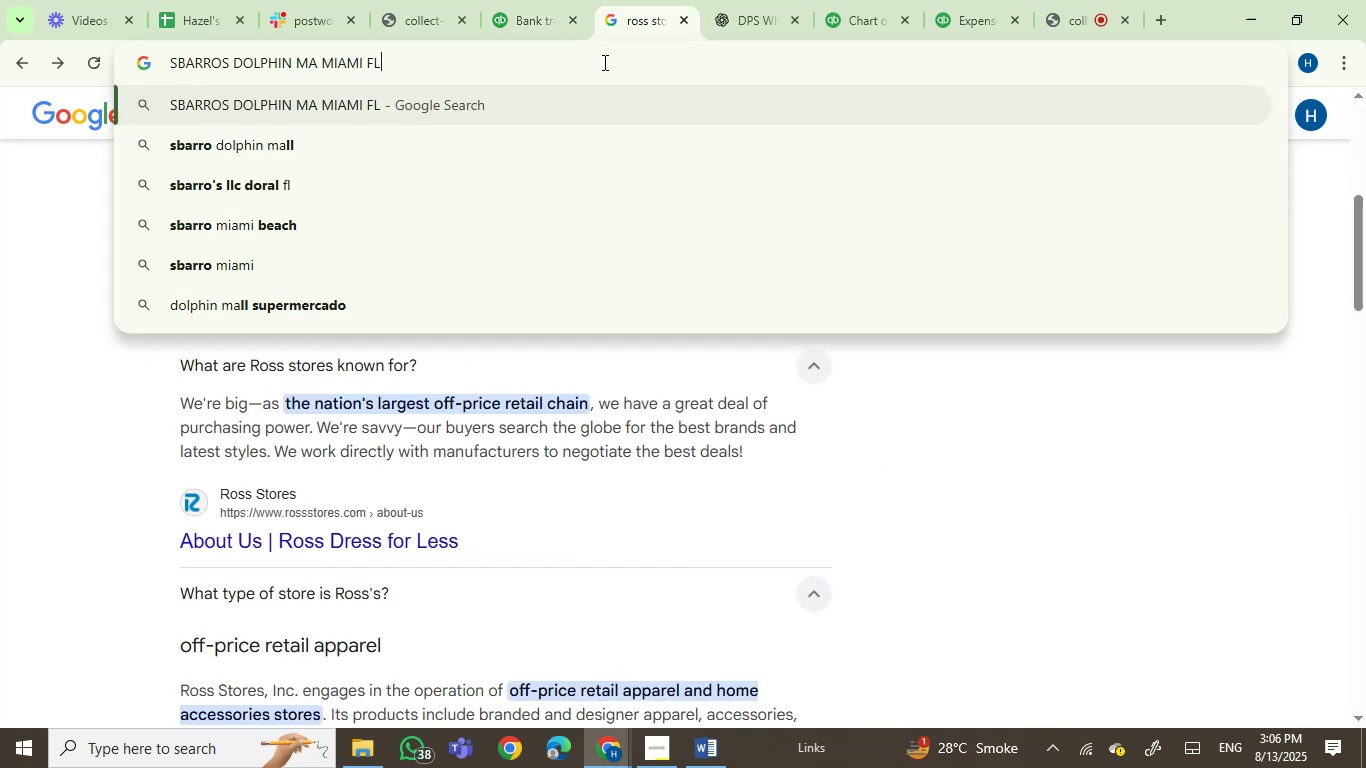 
key(Enter)
 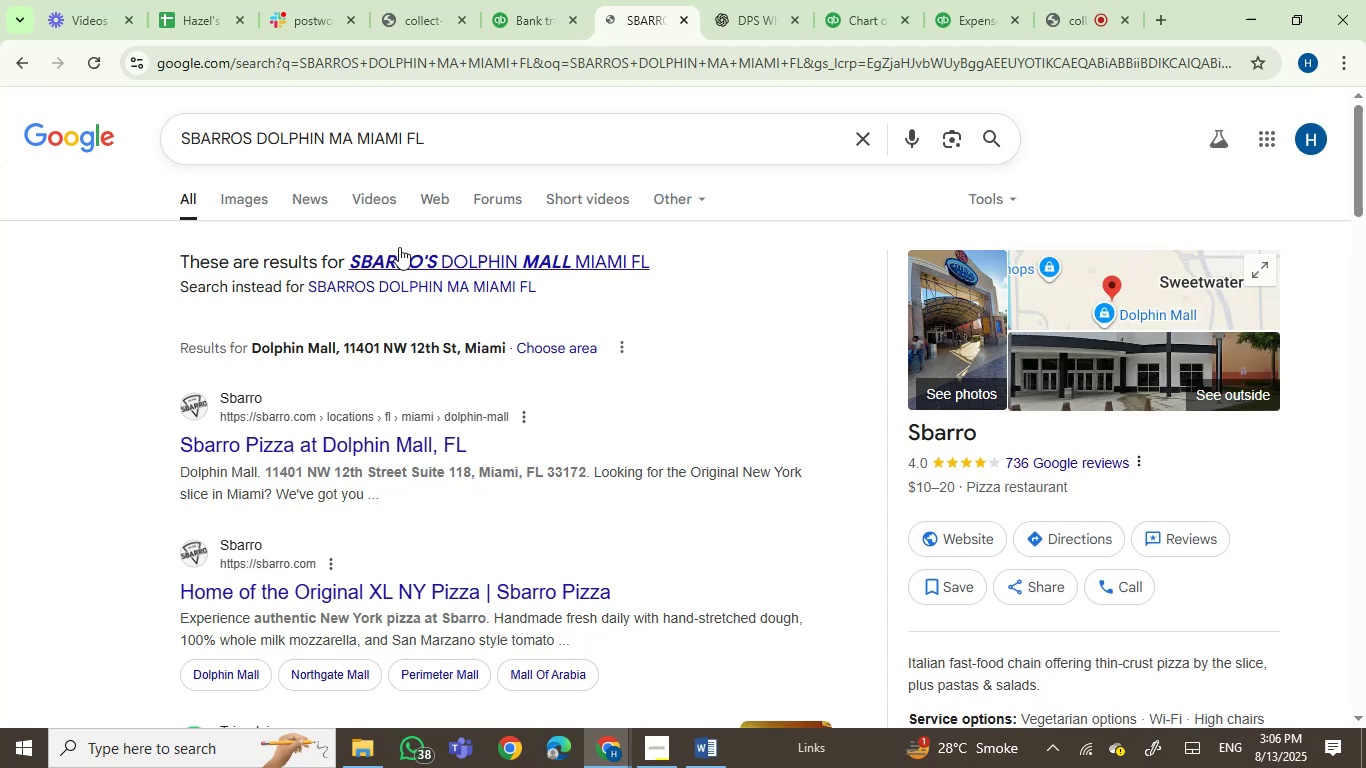 
wait(5.39)
 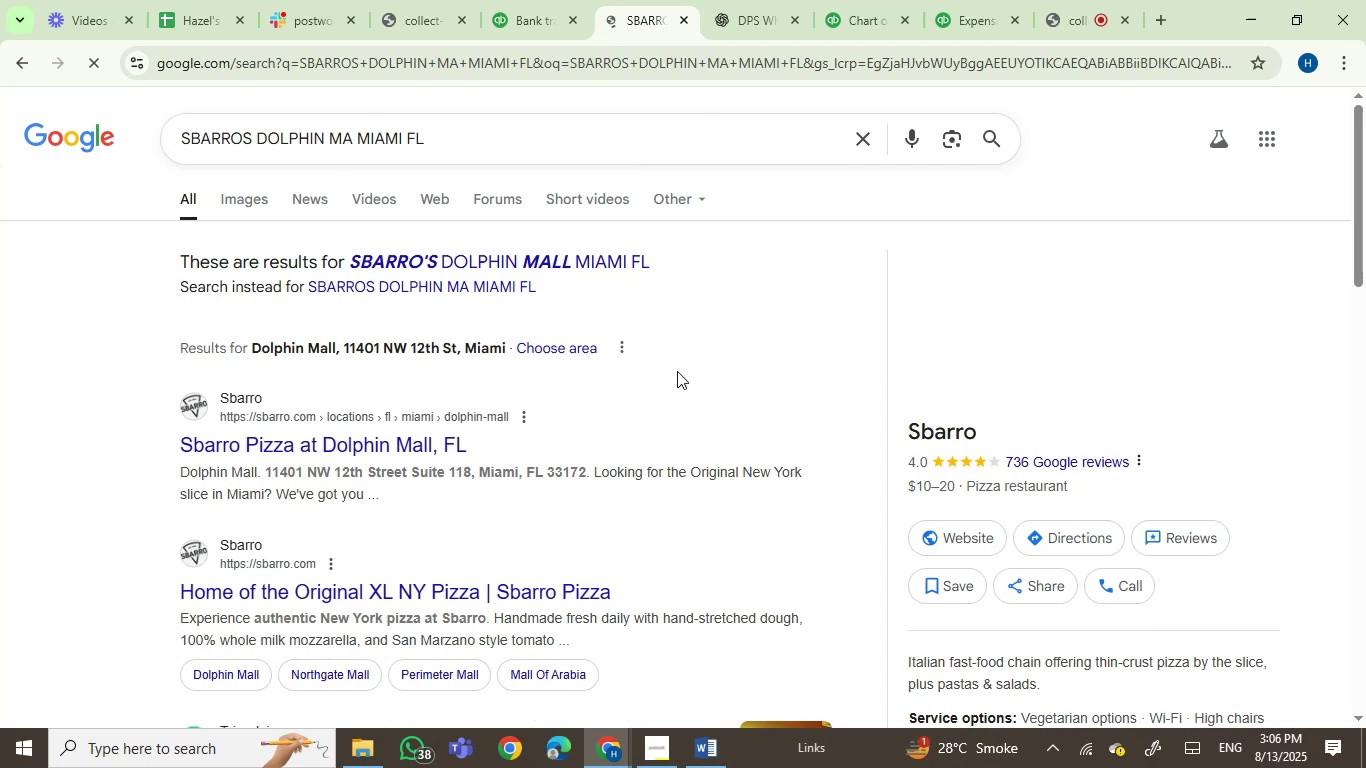 
left_click_drag(start_coordinate=[980, 428], to_coordinate=[913, 429])
 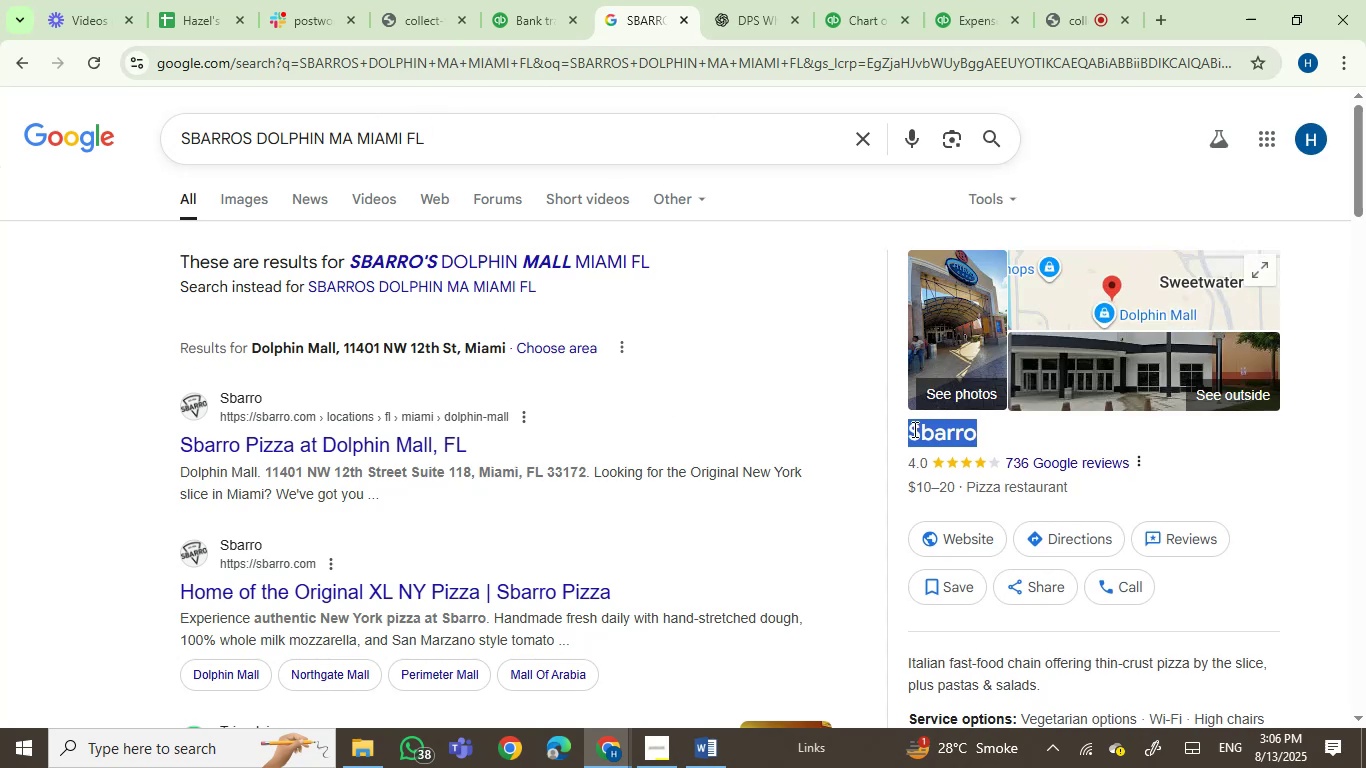 
key(Control+C)
 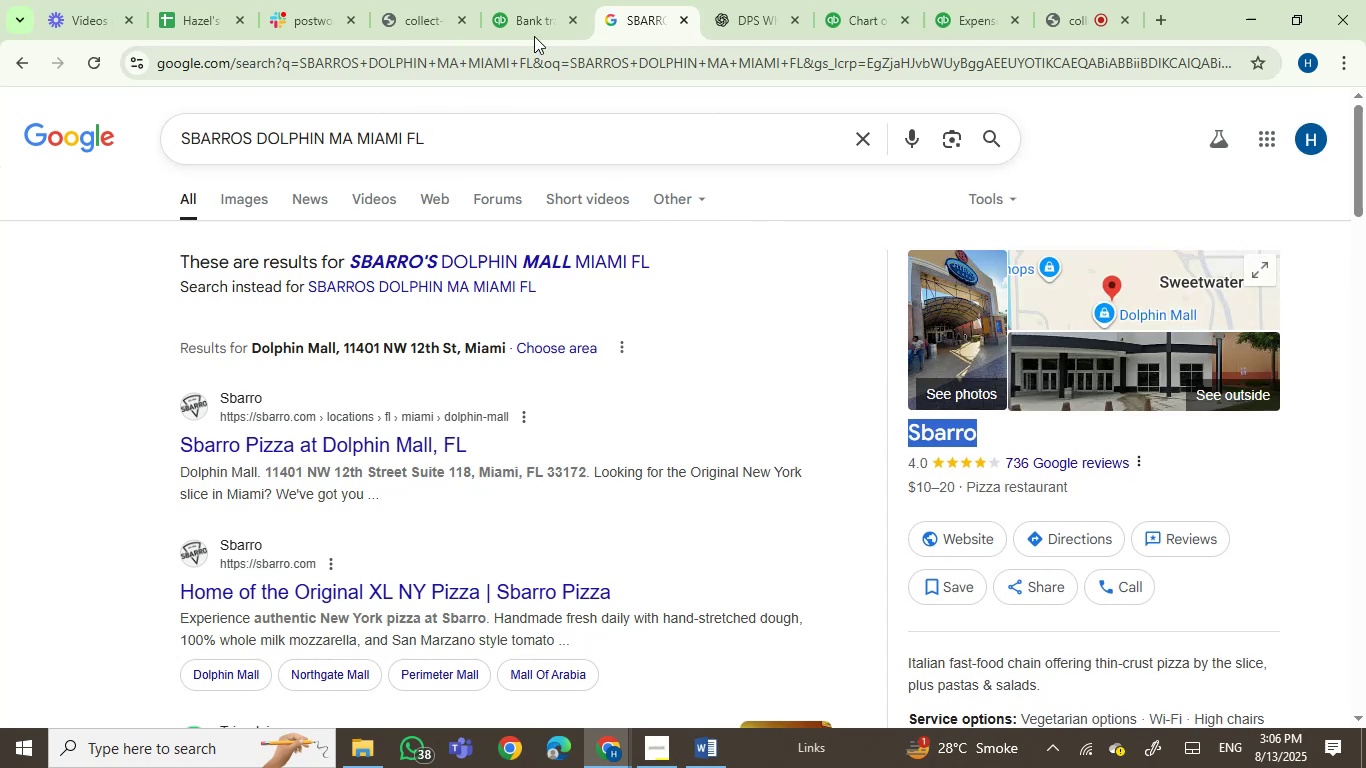 
left_click([522, 2])
 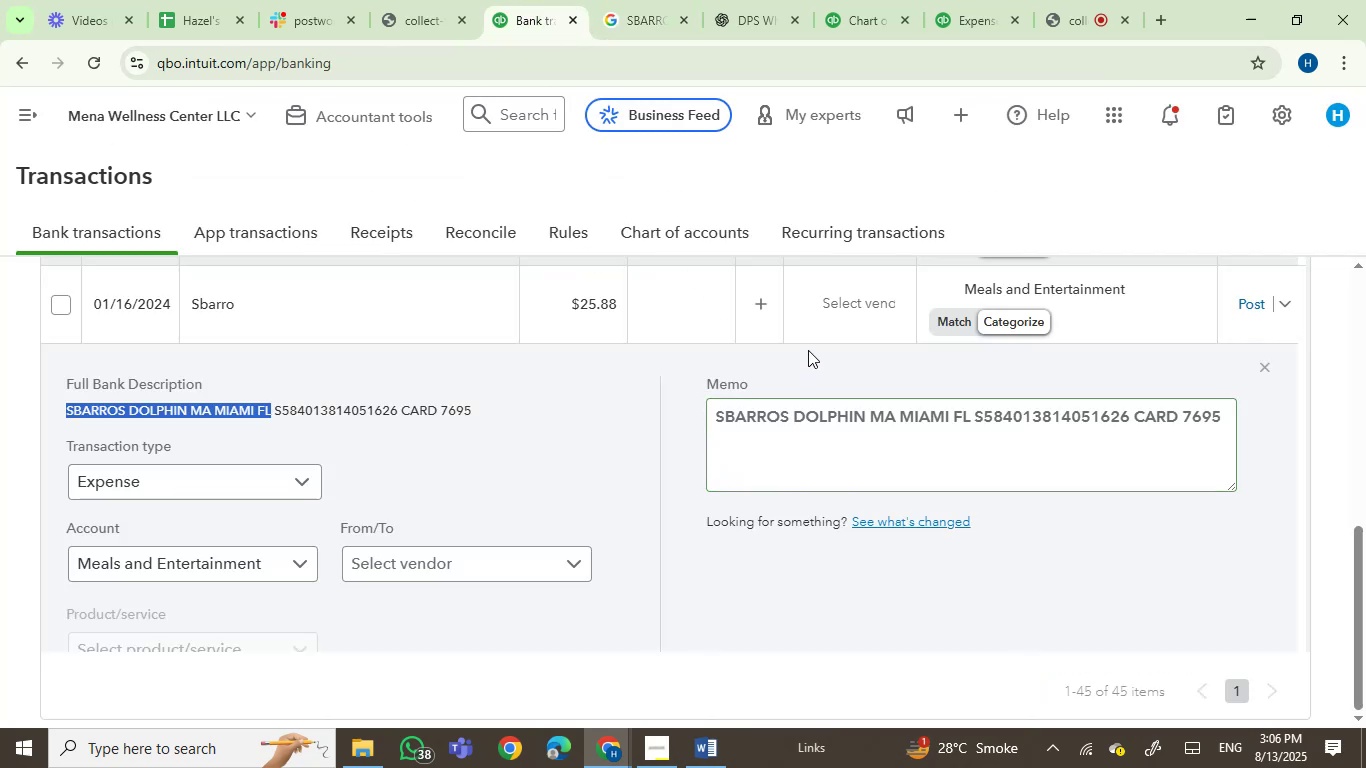 
left_click([842, 293])
 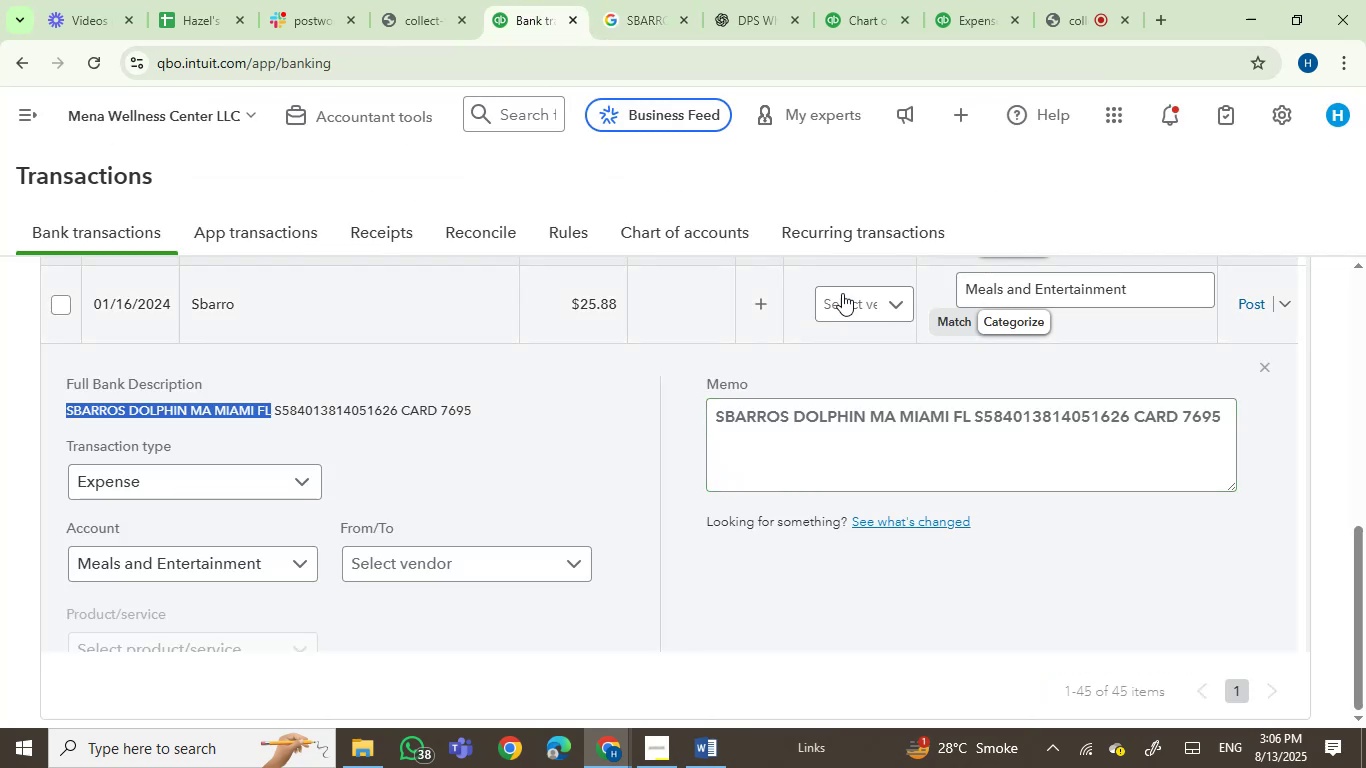 
key(Control+V)
 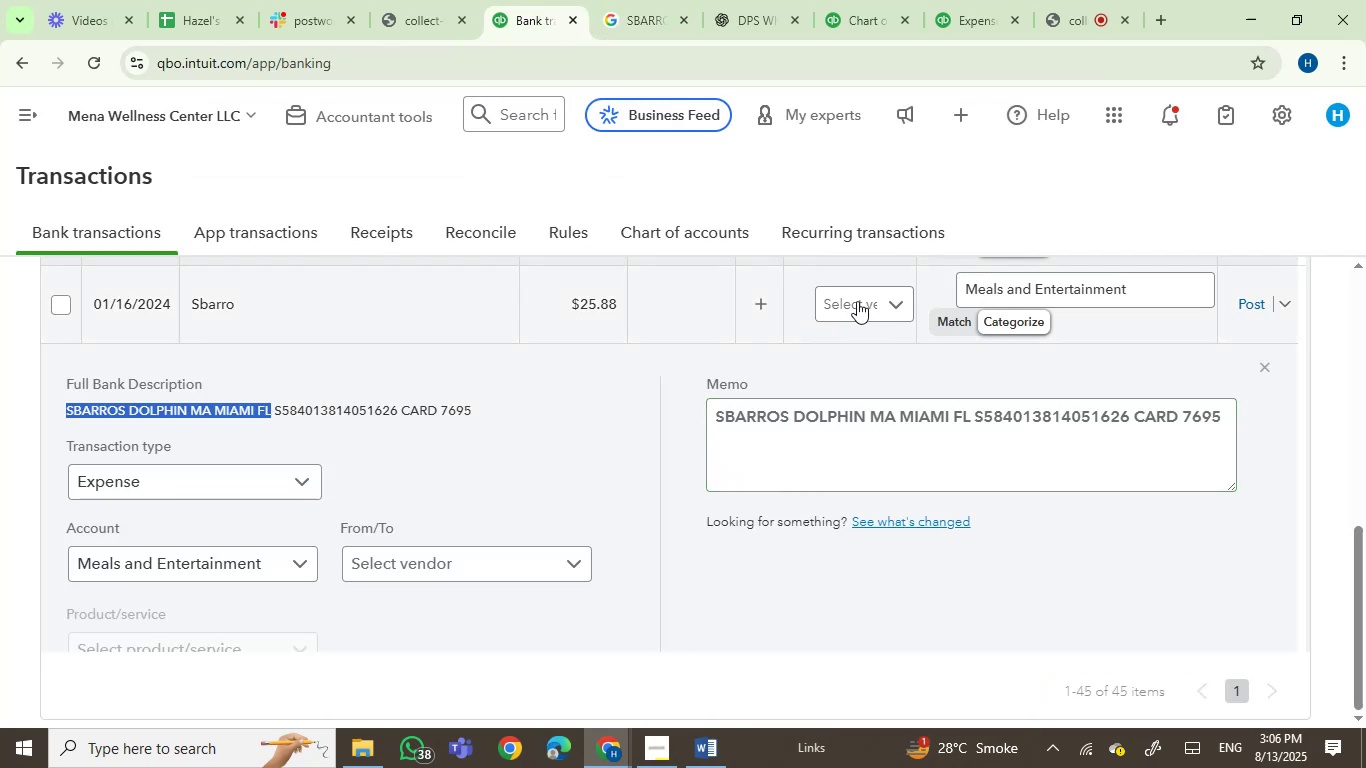 
left_click([857, 301])
 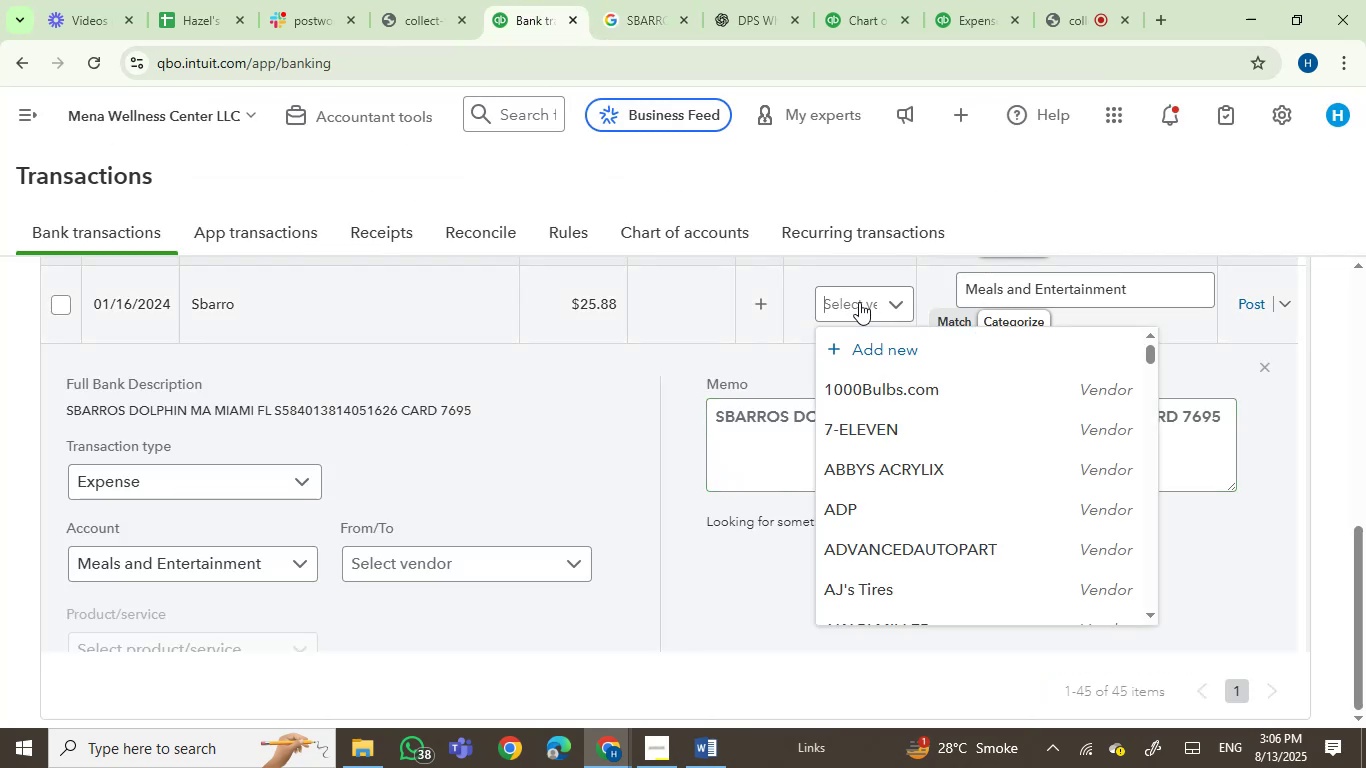 
key(Control+V)
 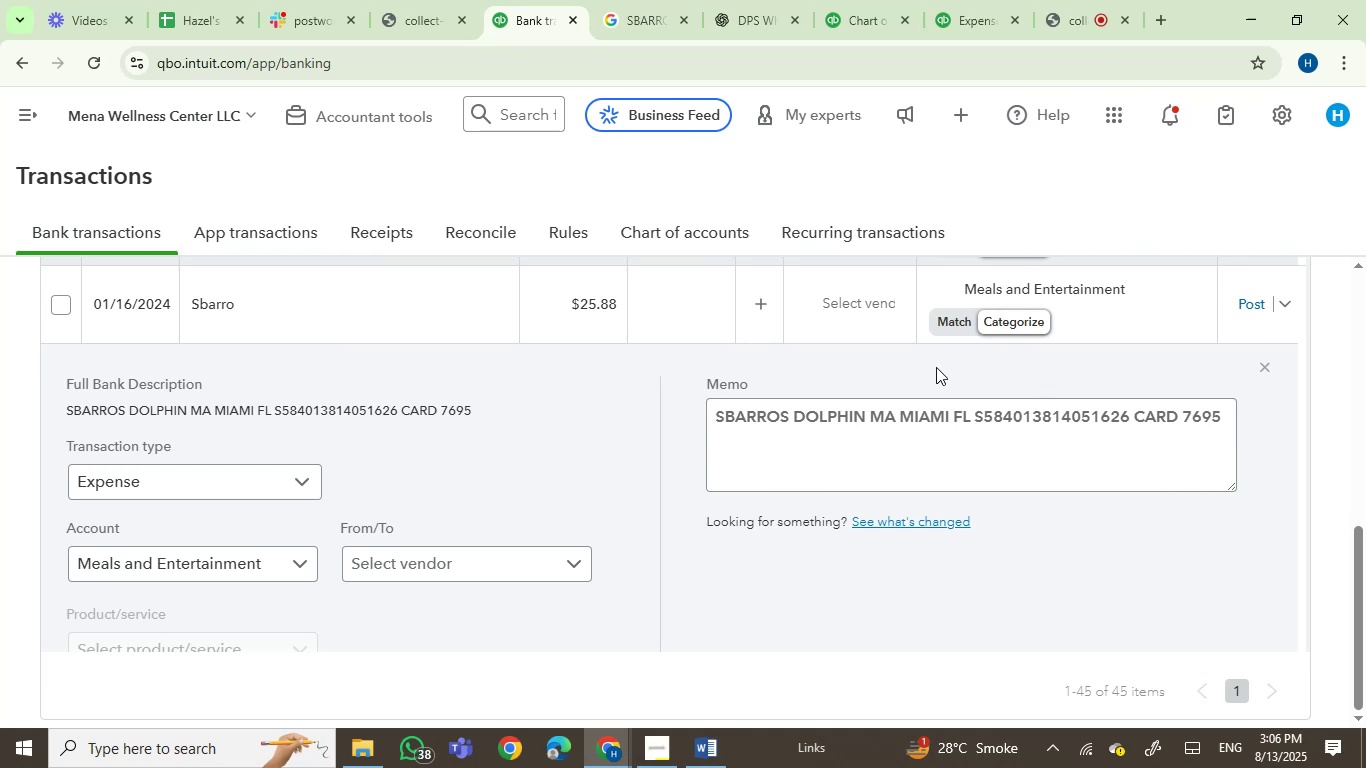 
left_click([846, 302])
 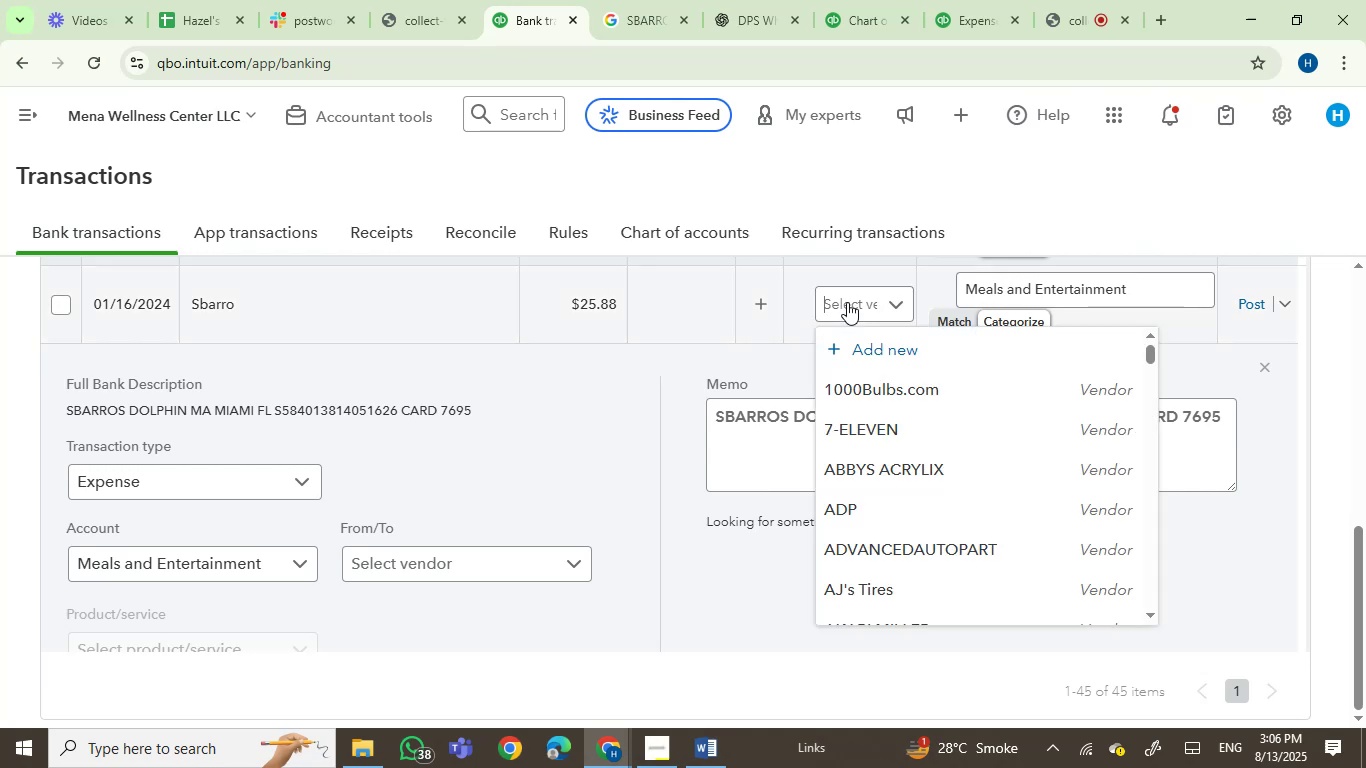 
key(Control+V)
 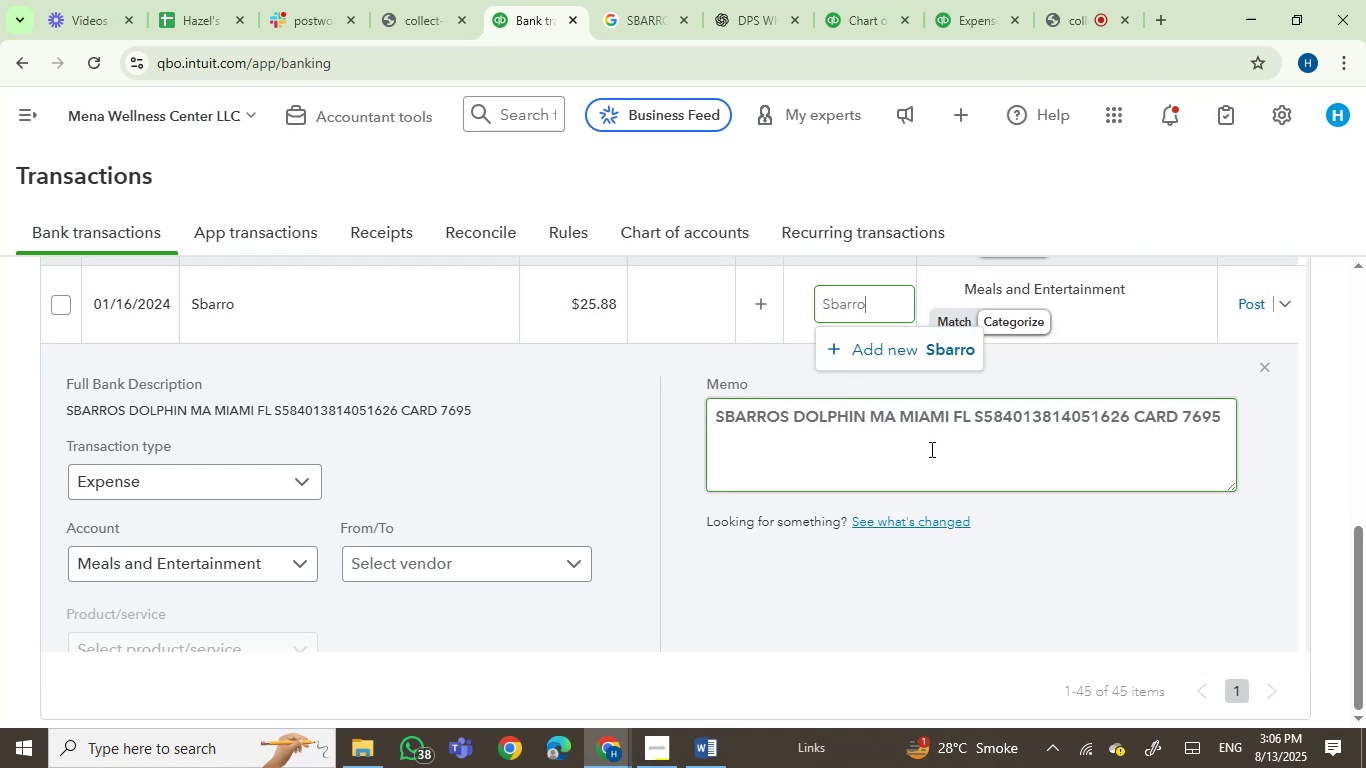 
left_click([929, 357])
 